 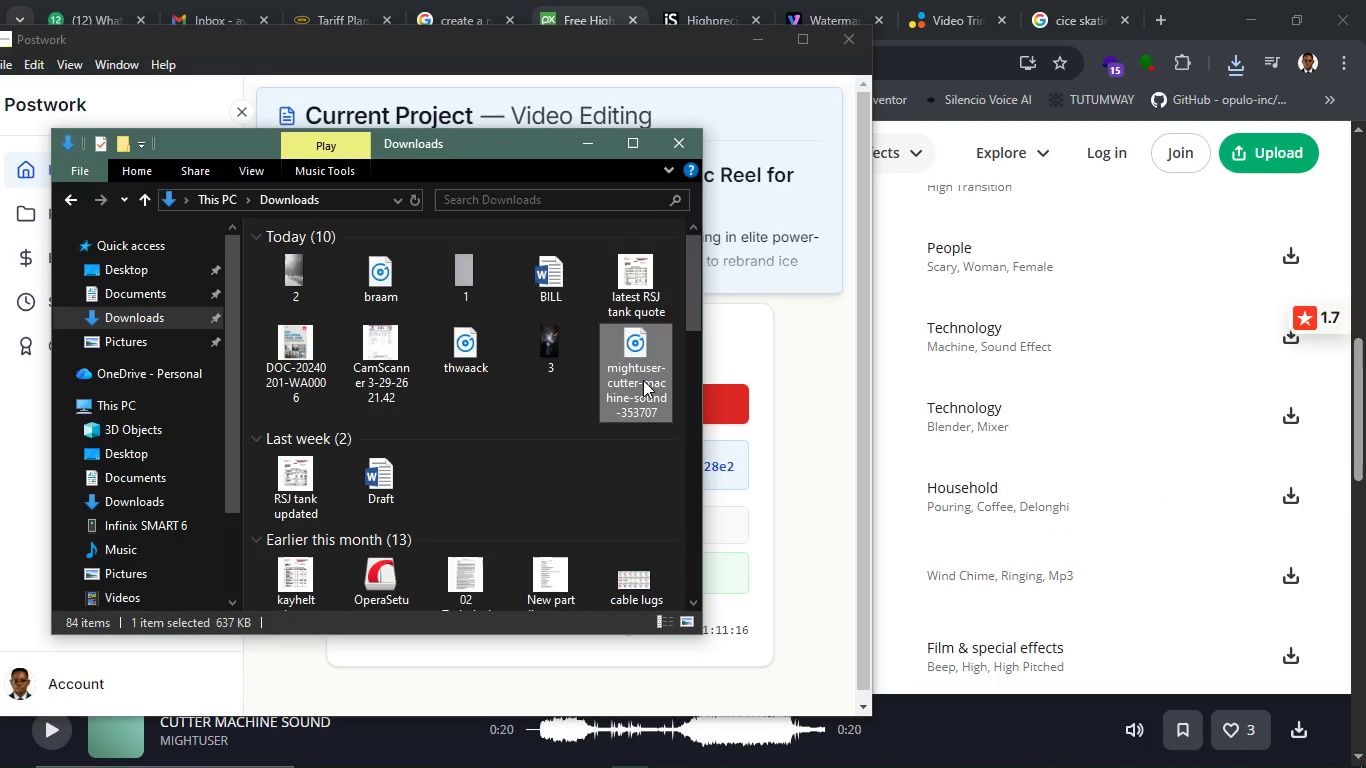 
type([F2]zing)
 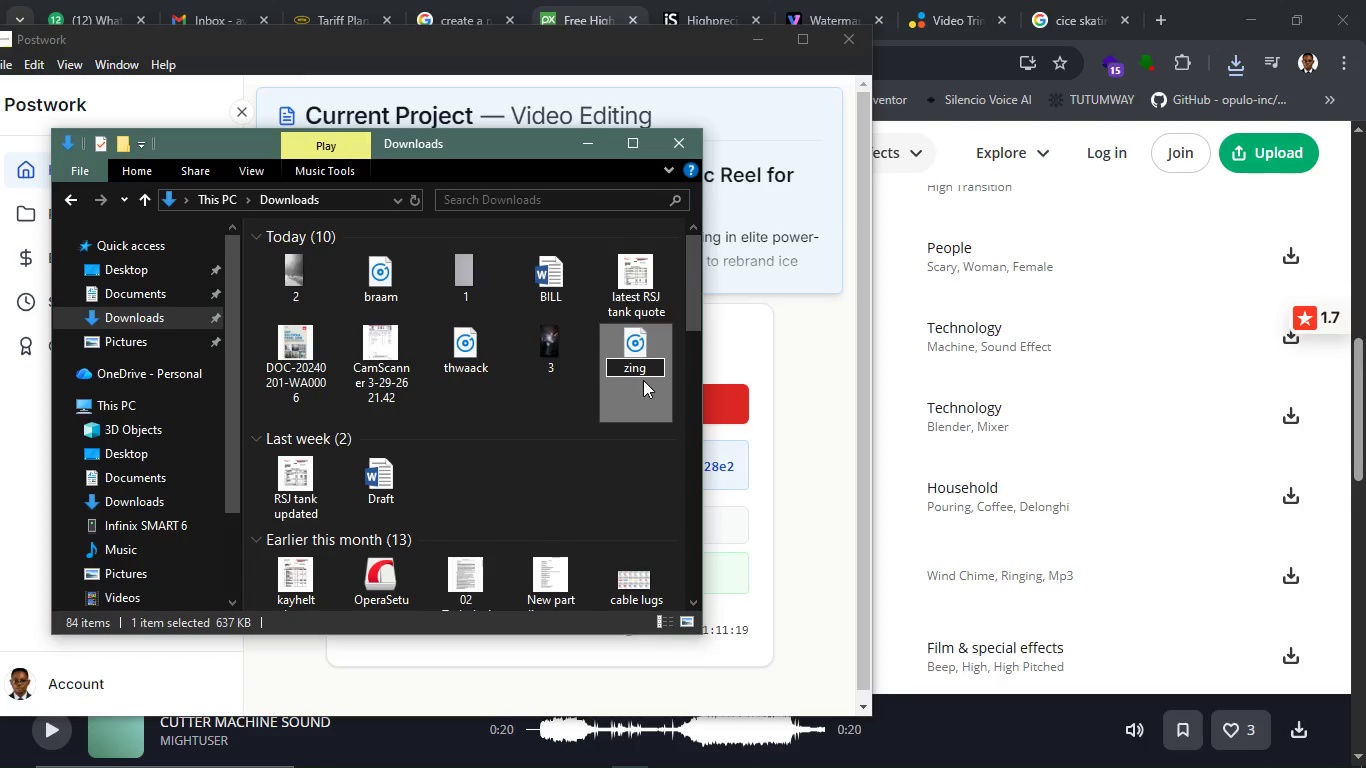 
key(Enter)
 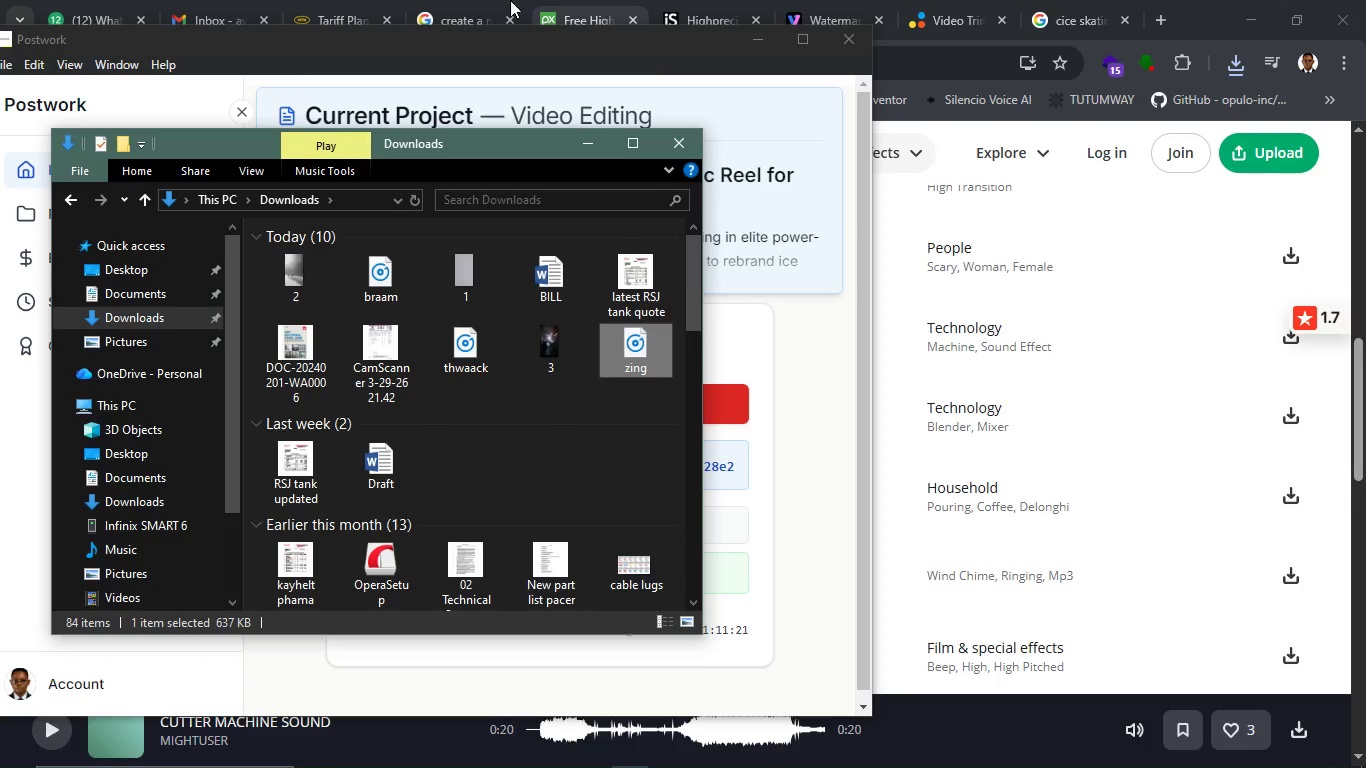 
left_click([446, 0])
 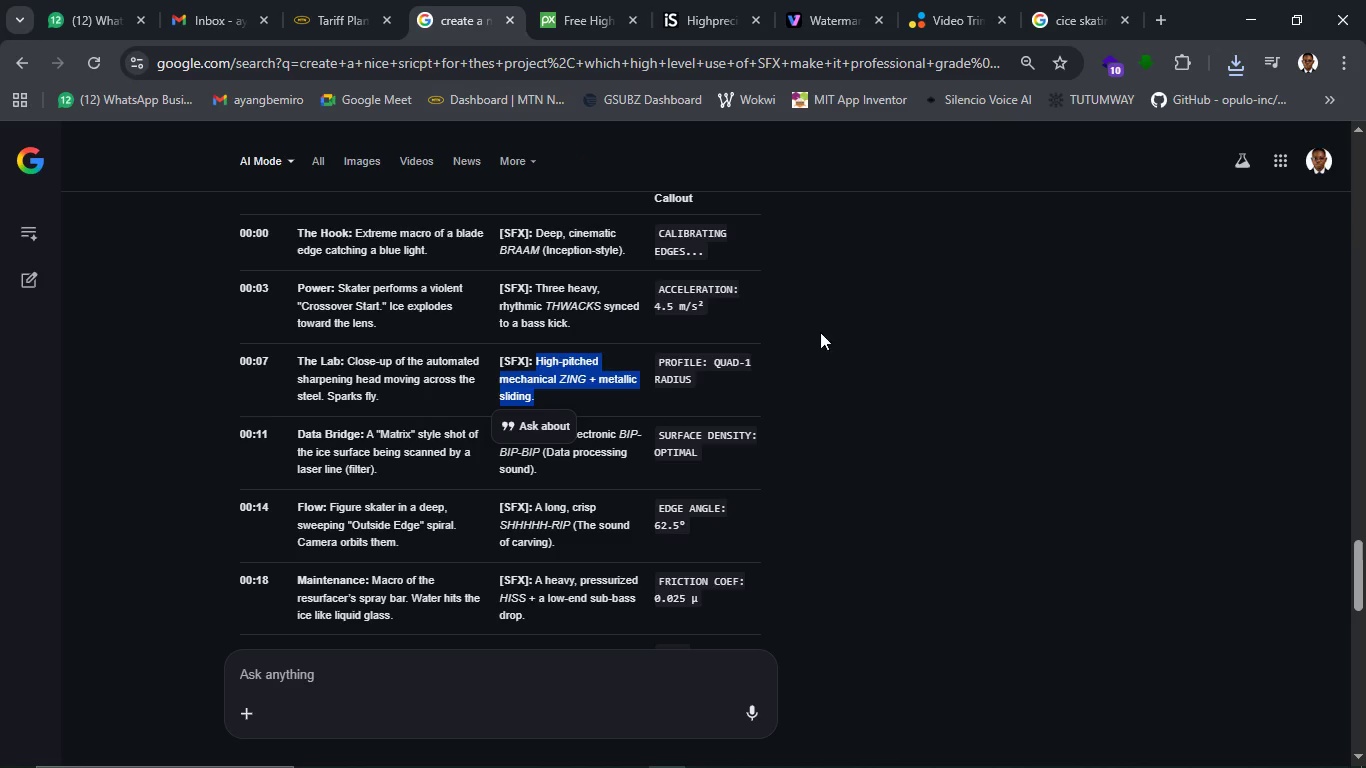 
left_click([855, 357])
 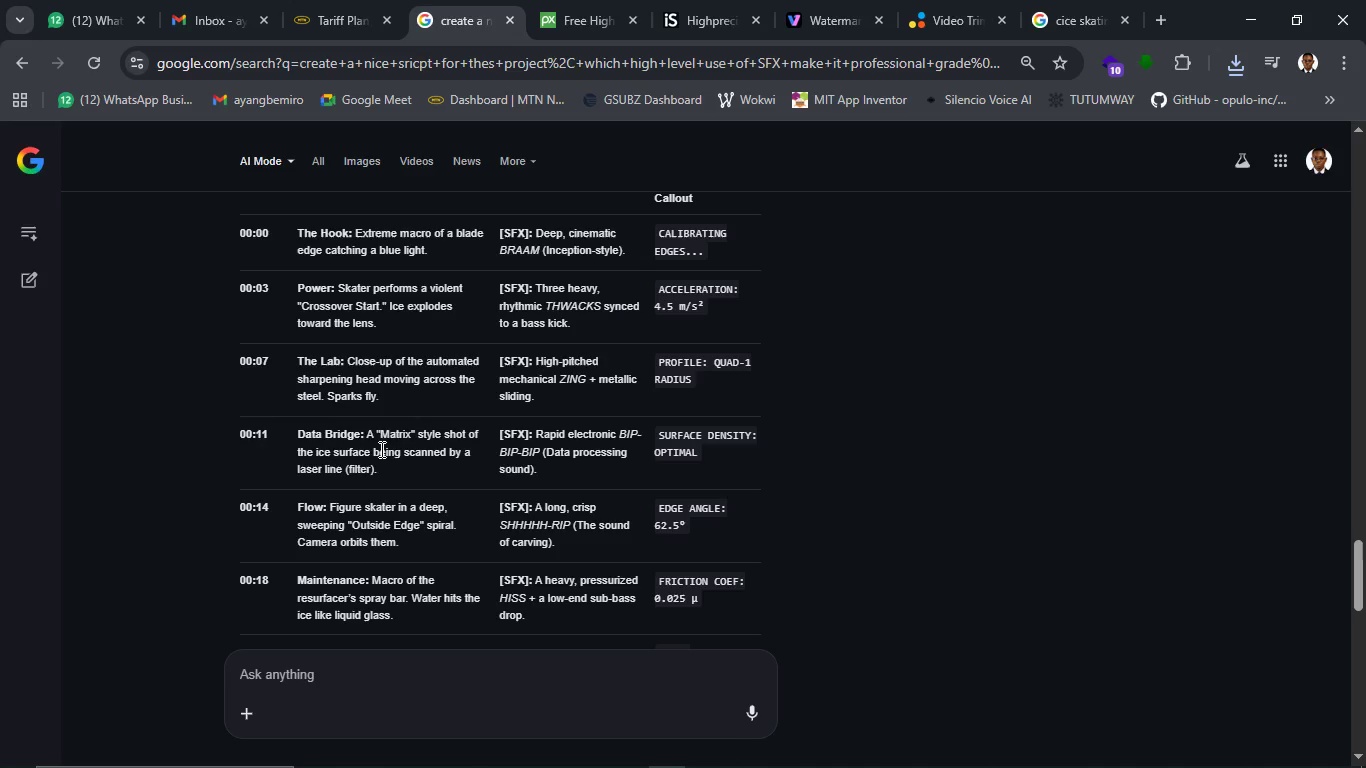 
wait(5.59)
 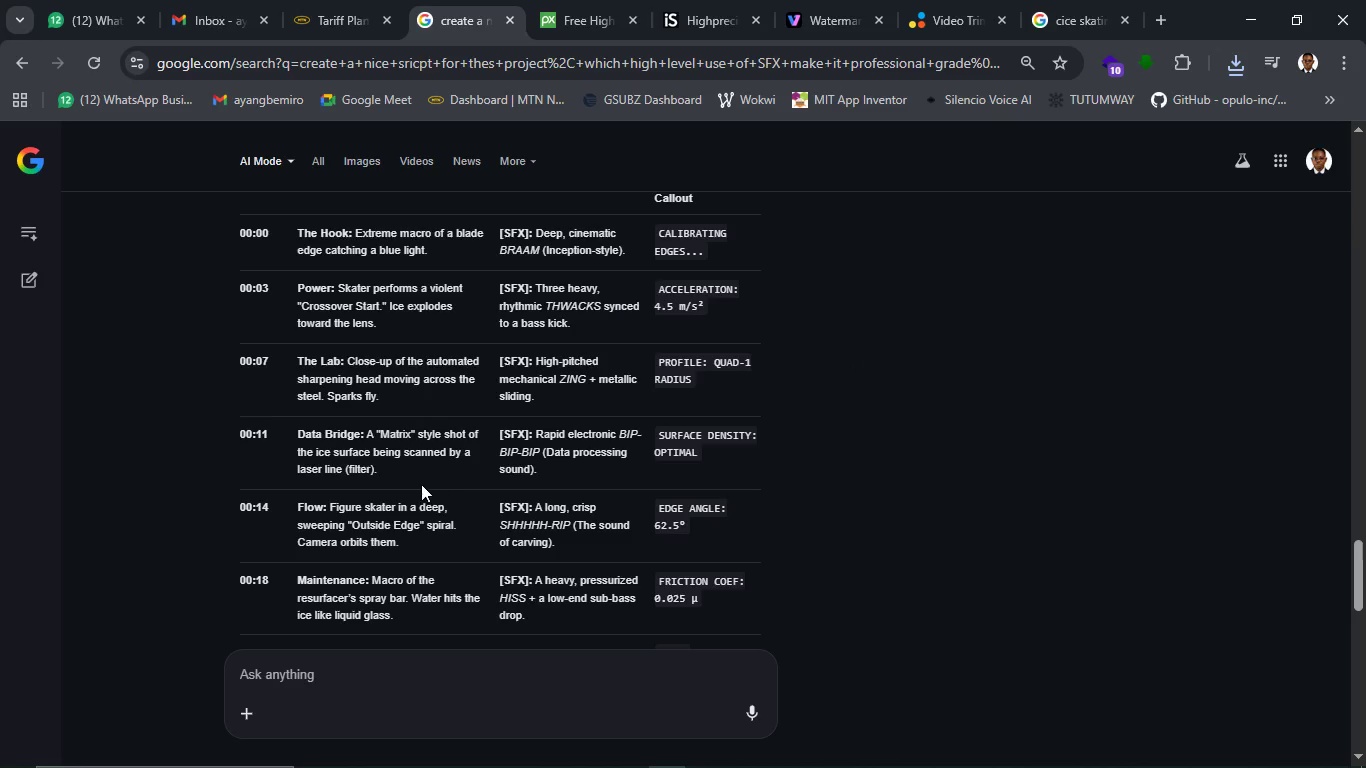 
left_click_drag(start_coordinate=[367, 436], to_coordinate=[336, 462])
 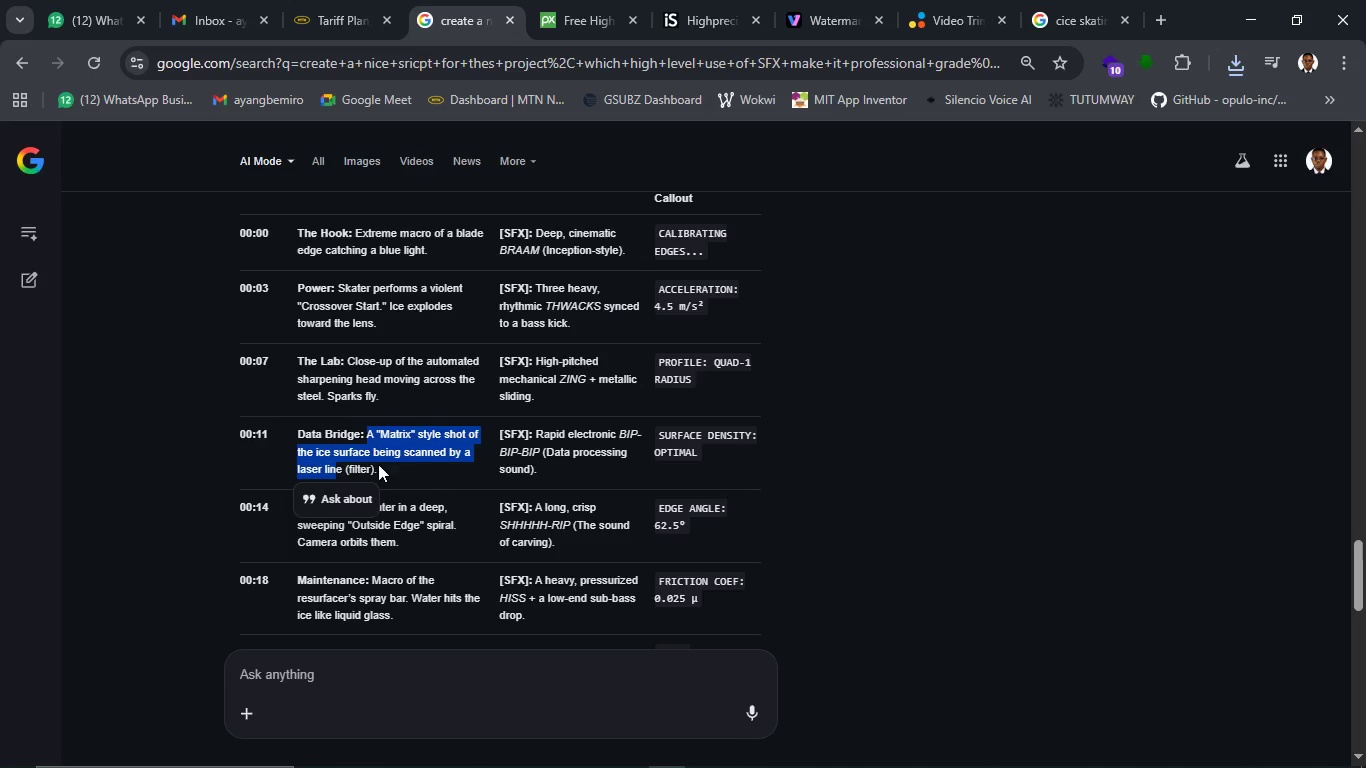 
key(Control+C)
 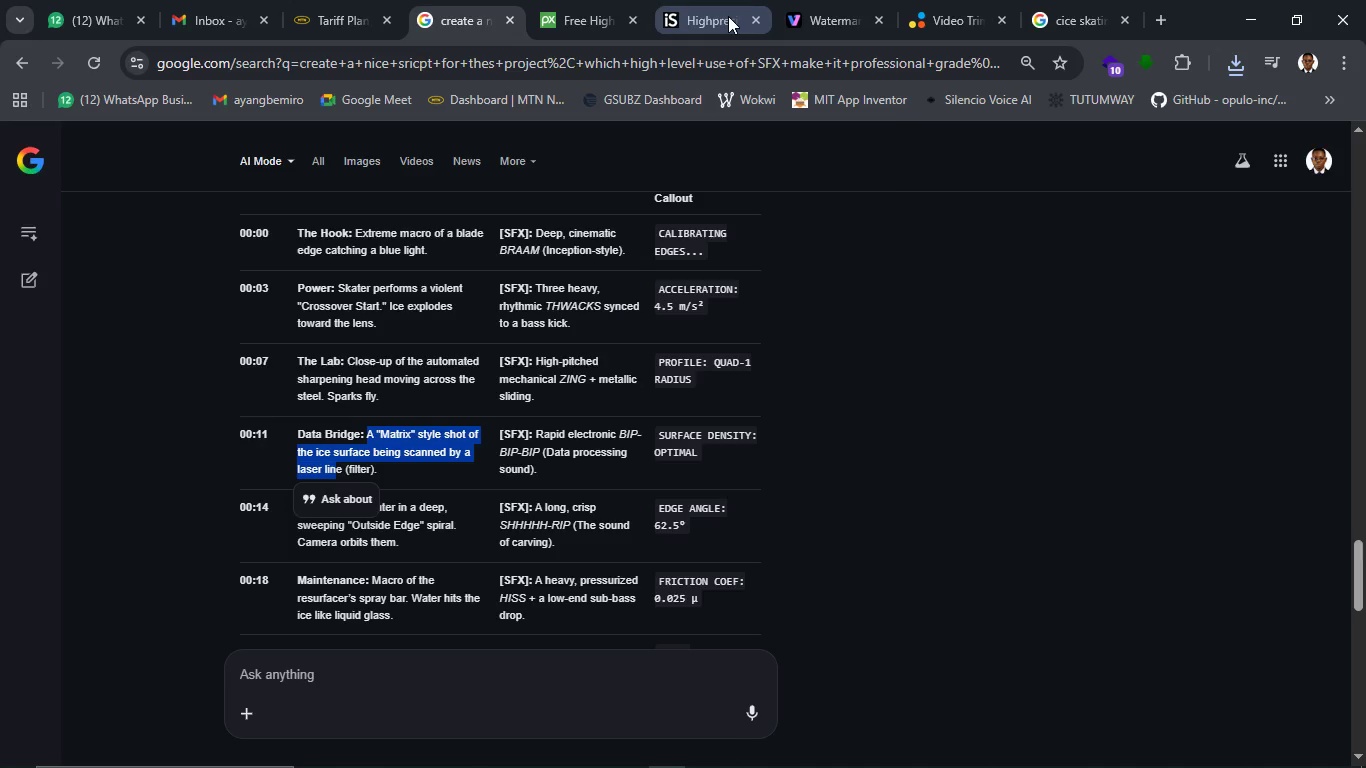 
left_click([728, 16])
 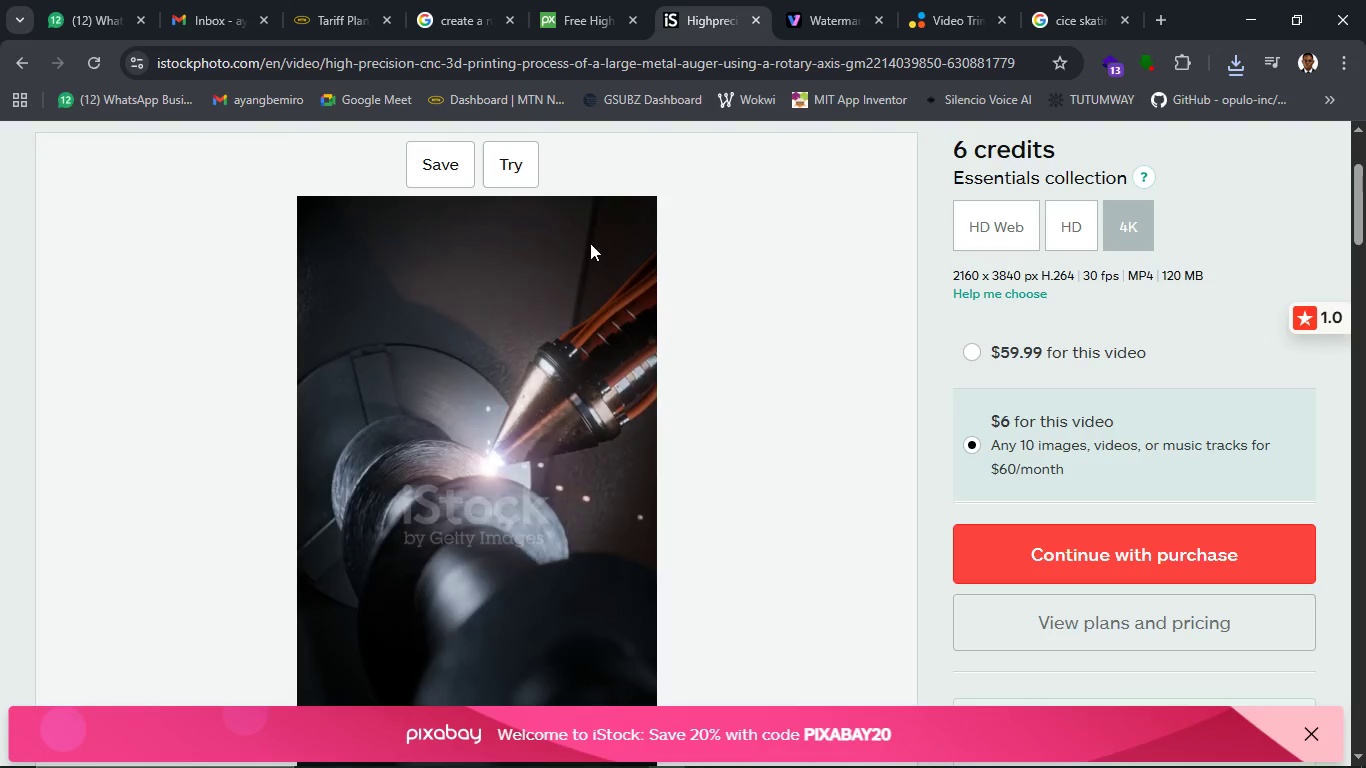 
scroll: coordinate [703, 295], scroll_direction: up, amount: 7.0
 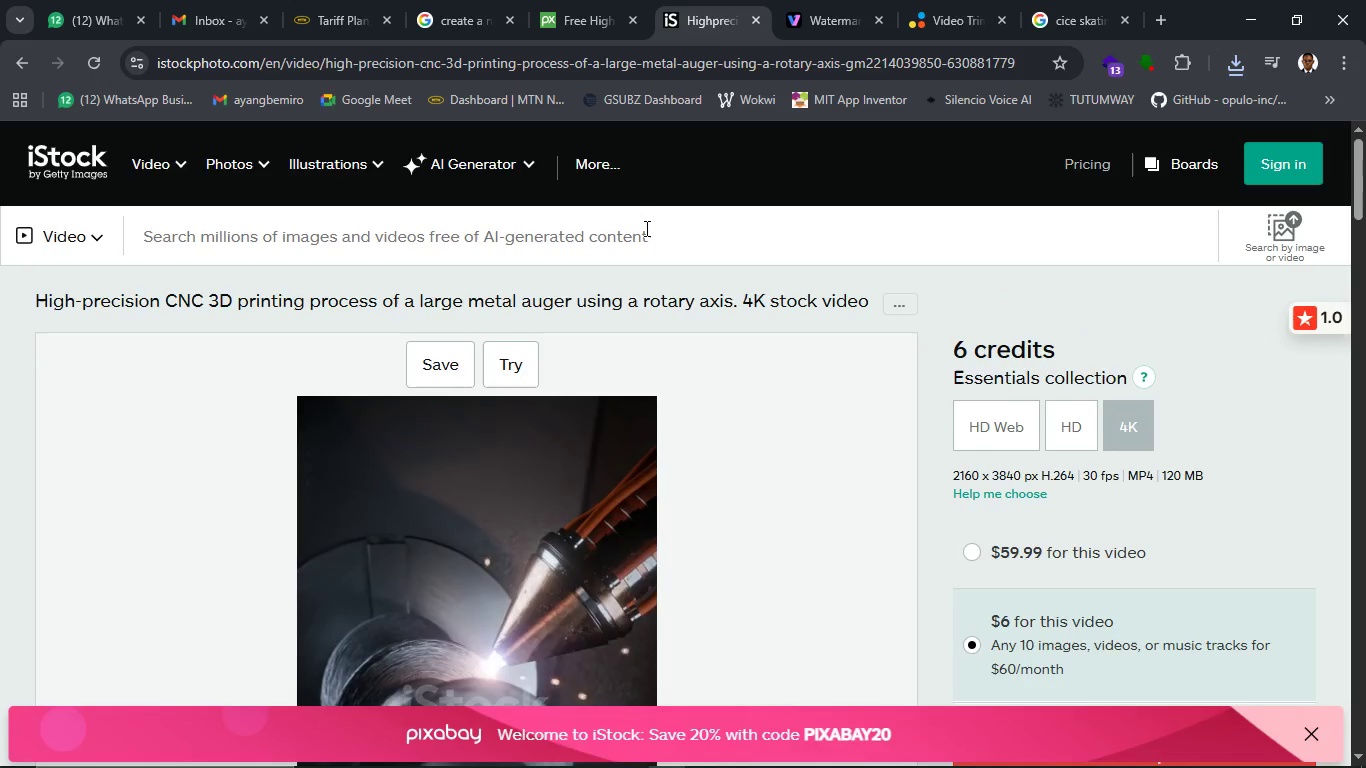 
left_click([645, 228])
 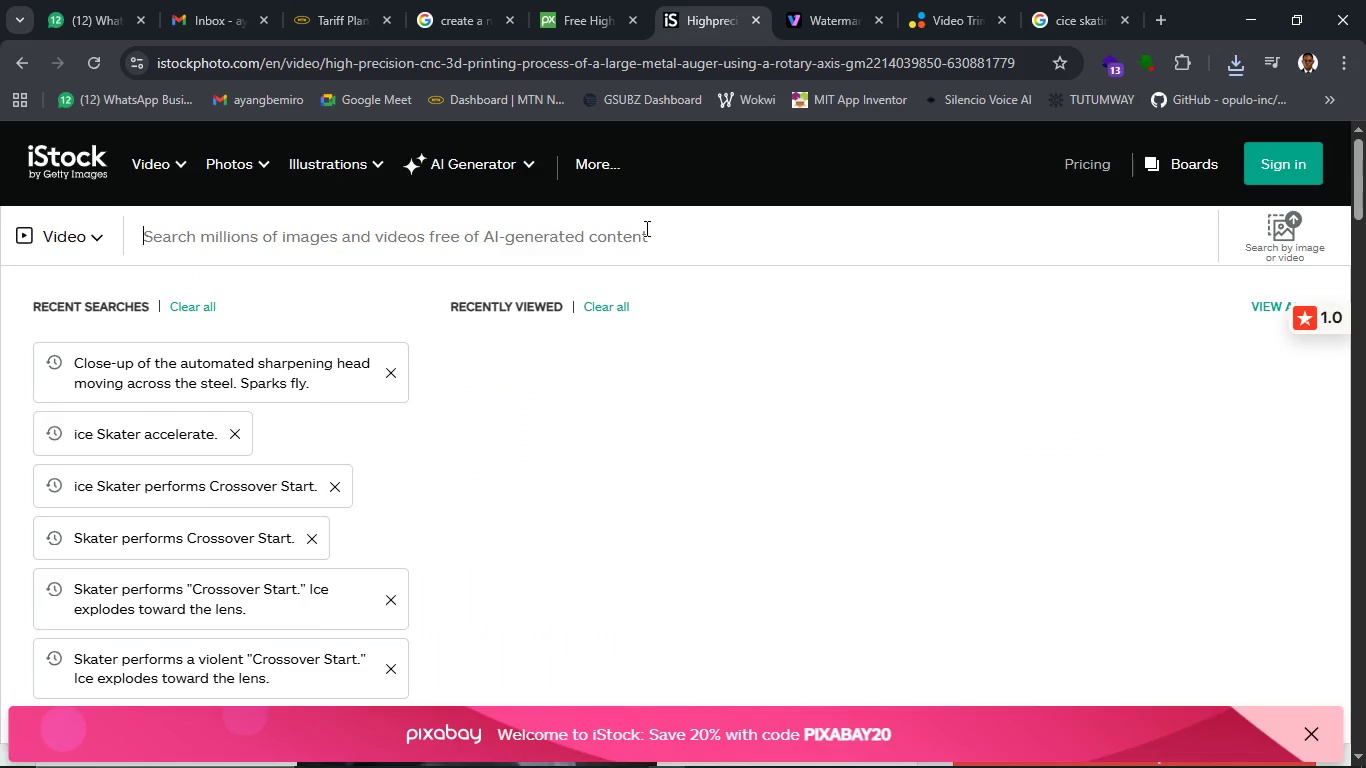 
key(Control+V)
 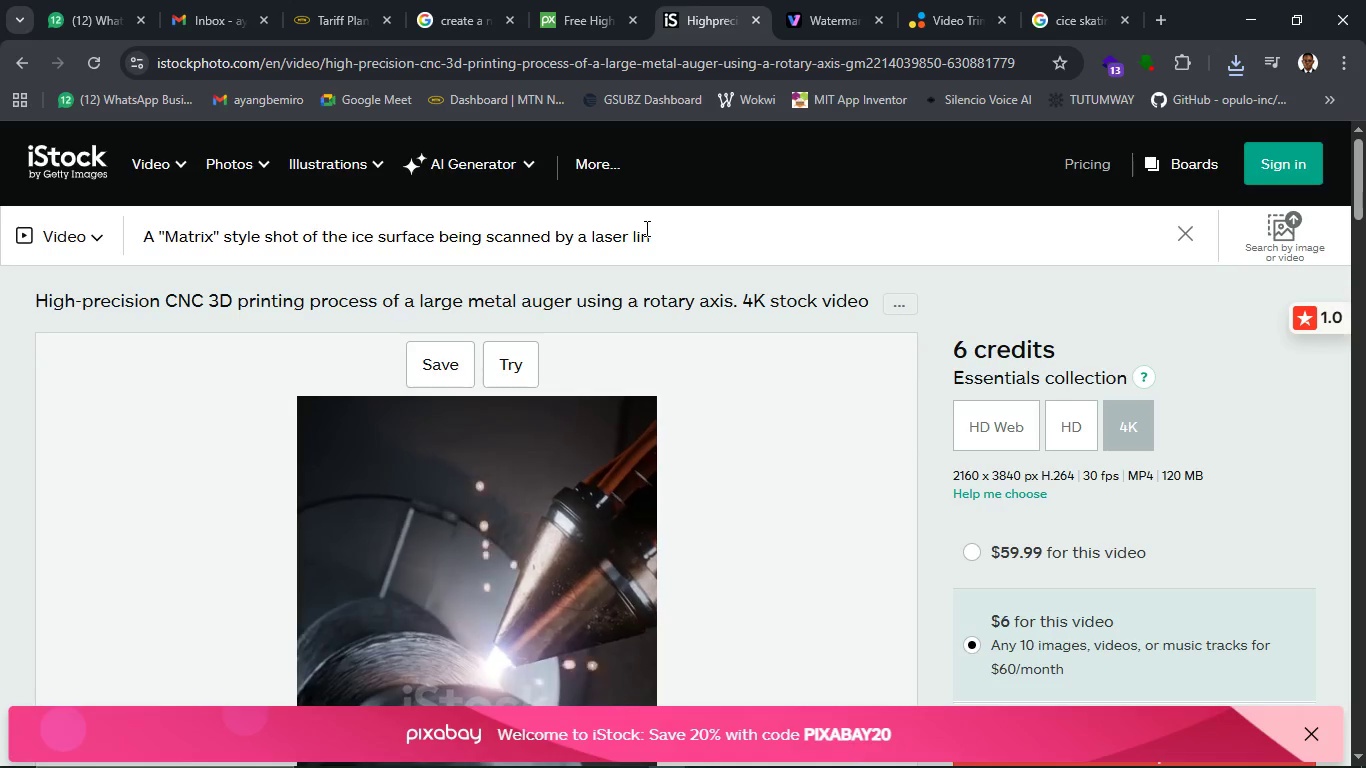 
key(E)
 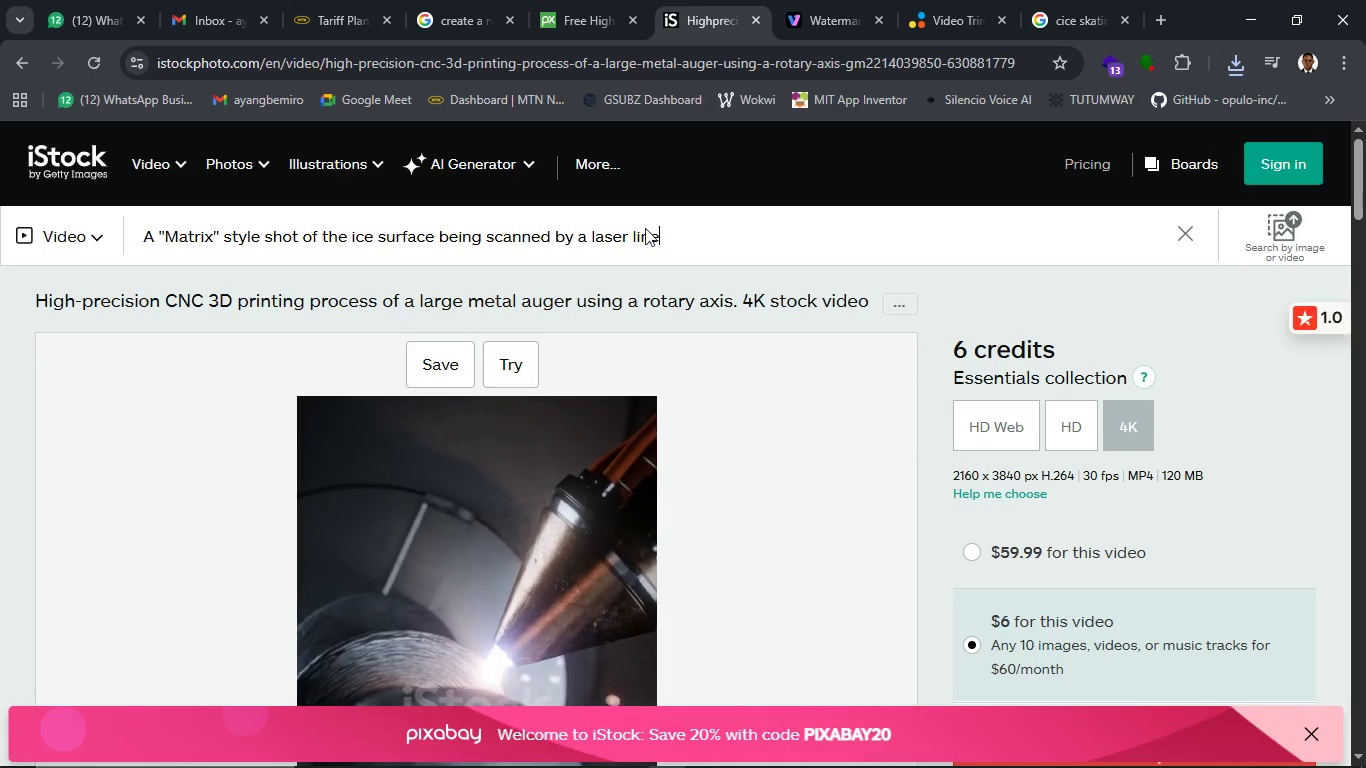 
key(Enter)
 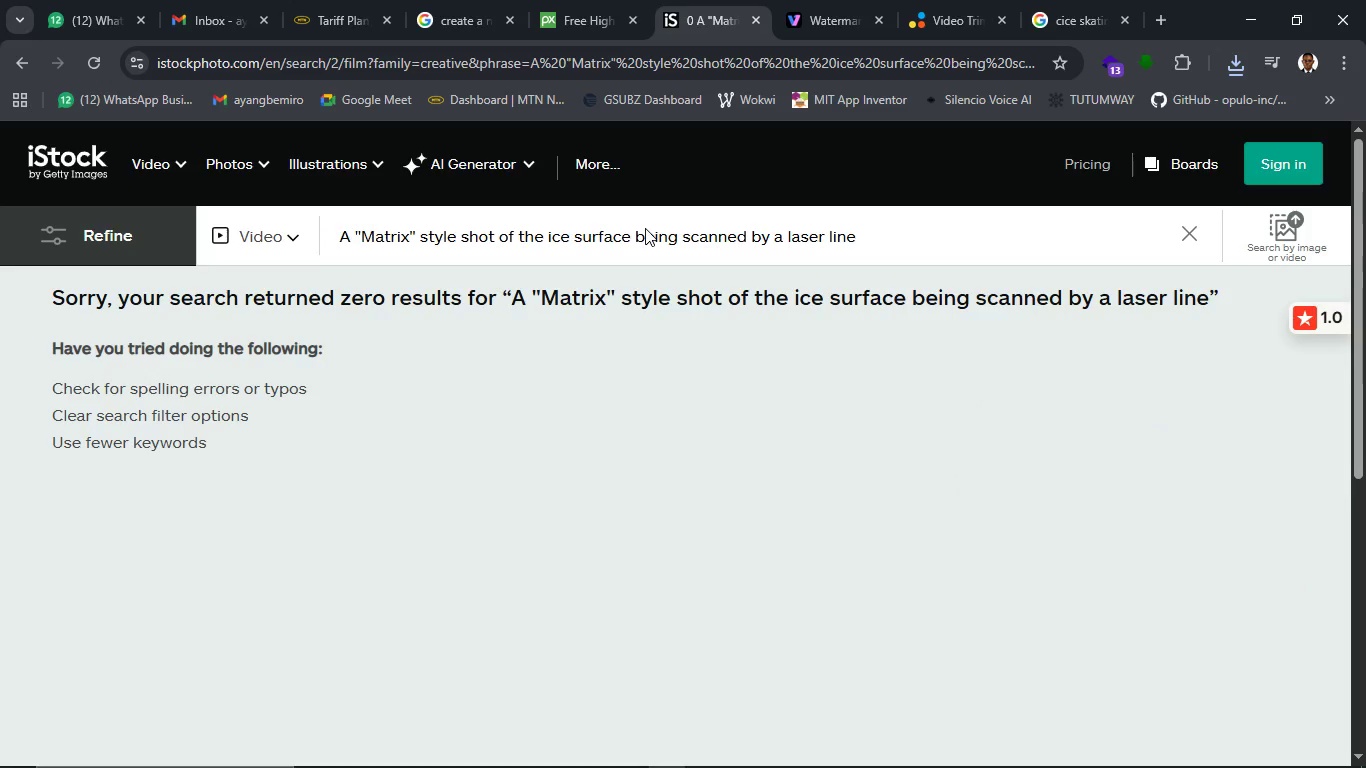 
wait(11.72)
 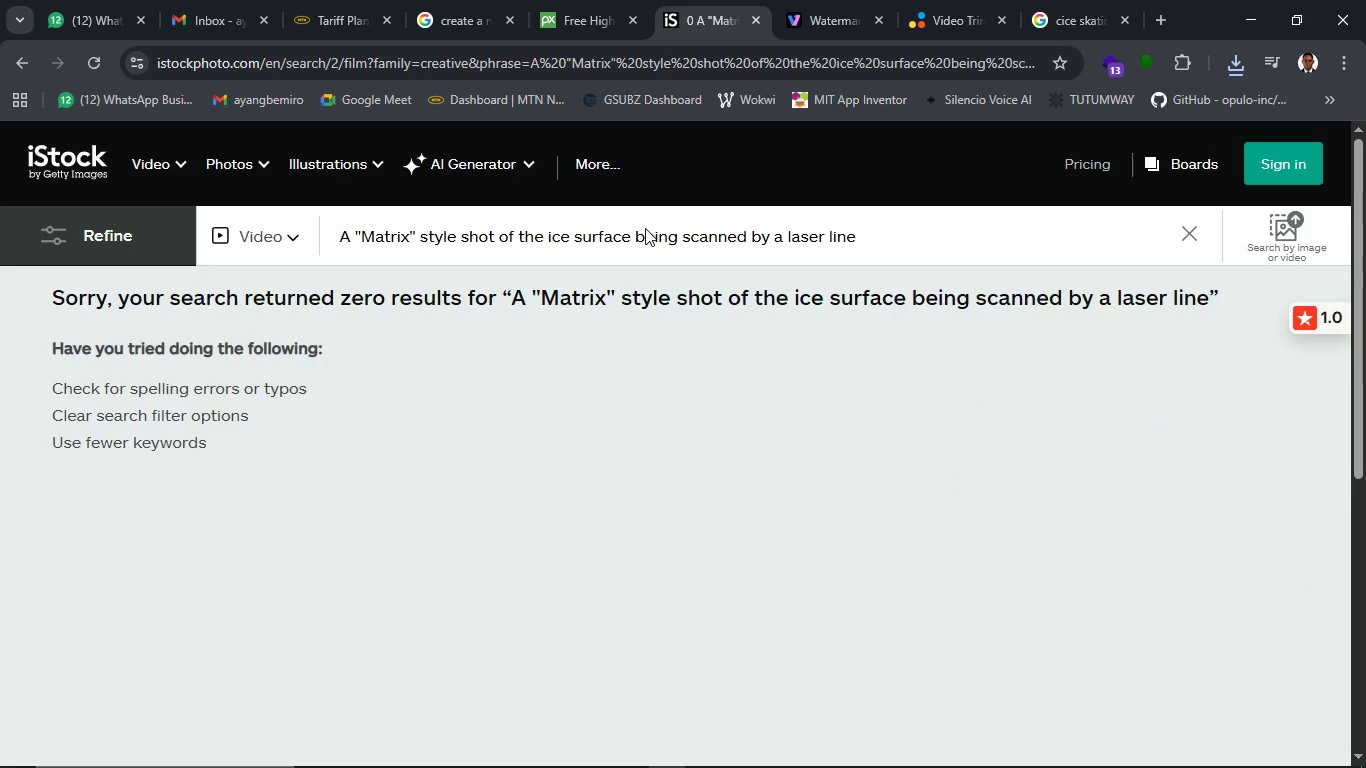 
left_click([865, 223])
 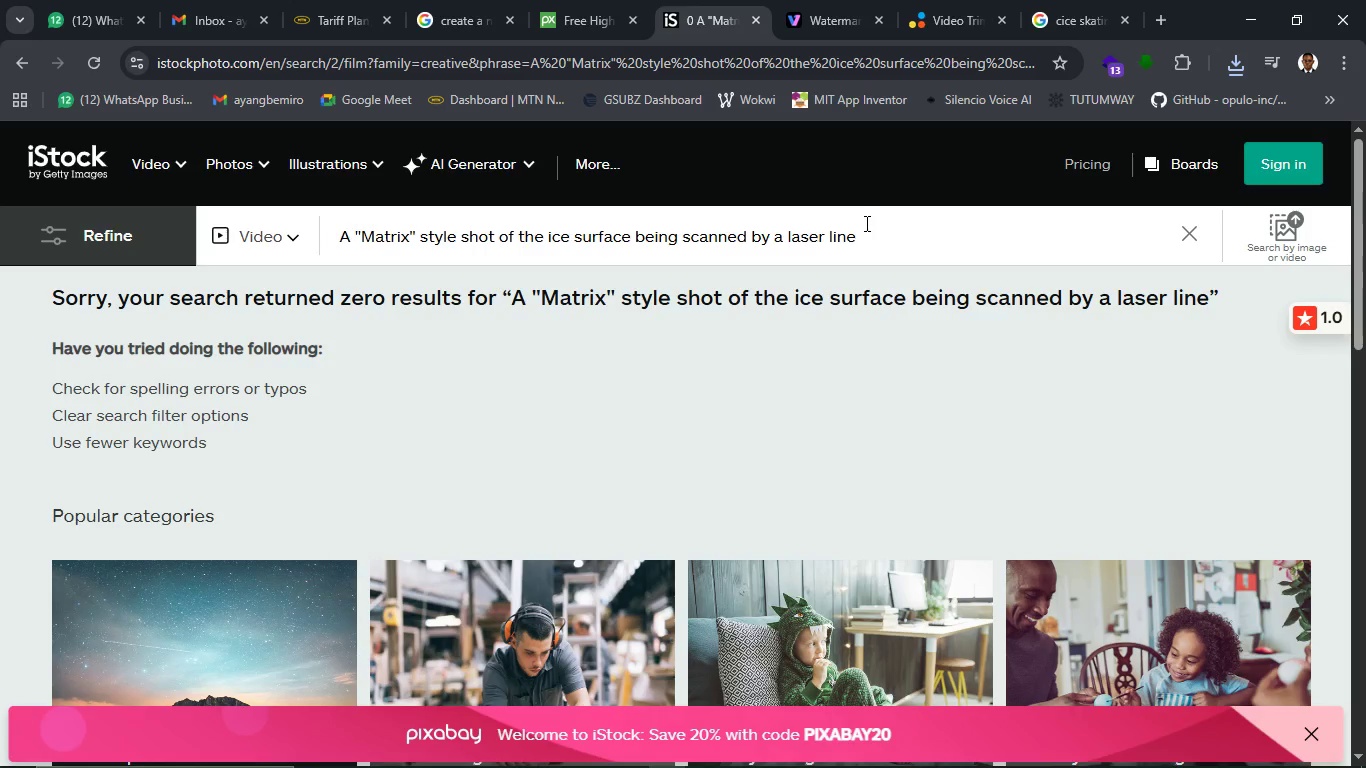 
hold_key(key=Backspace, duration=1.52)
 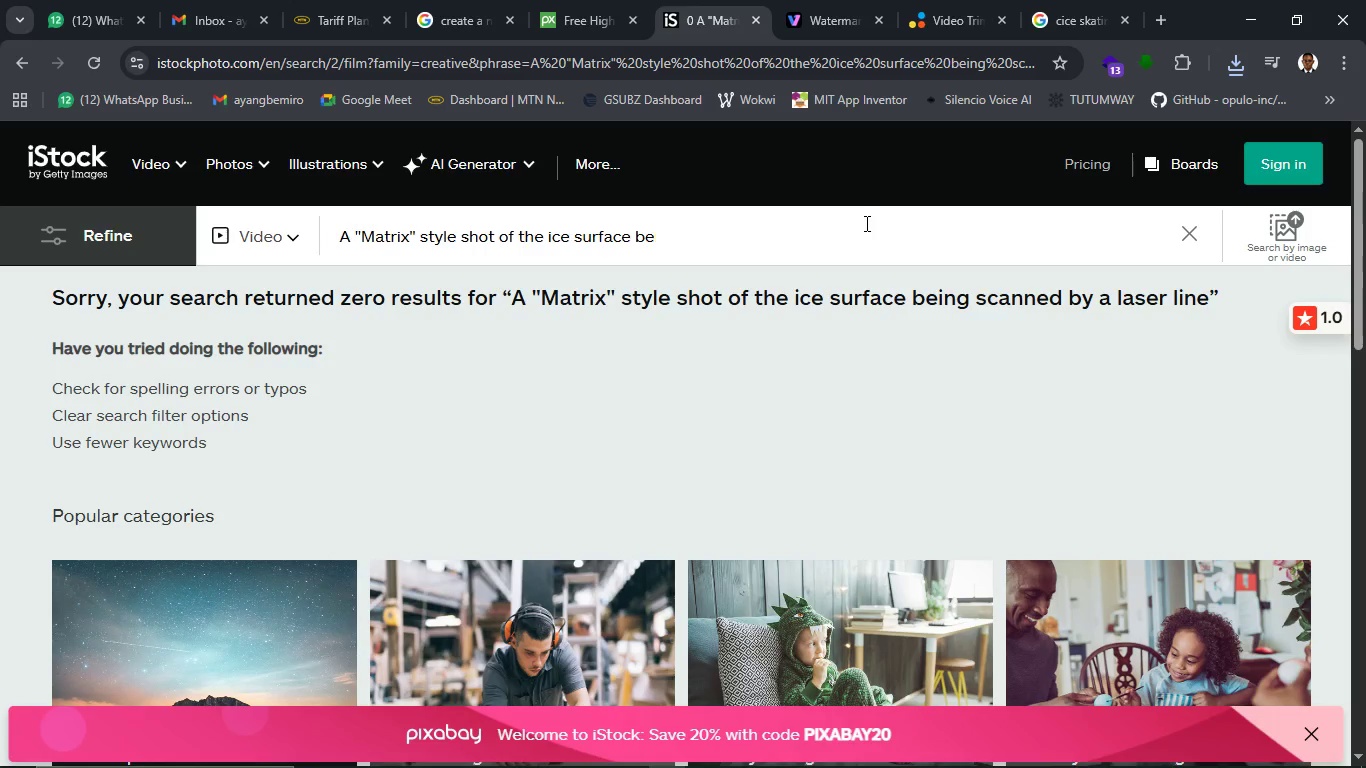 
key(Backspace)
 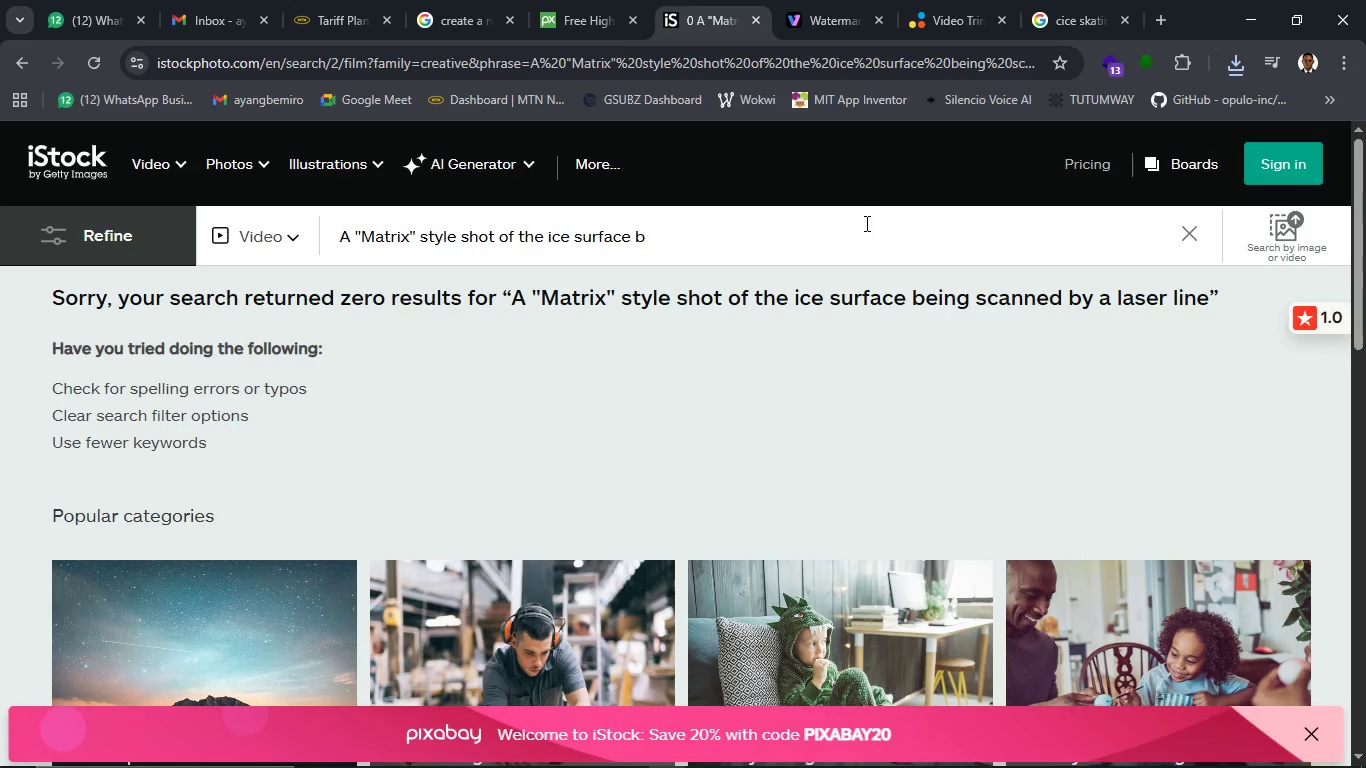 
key(Backspace)
 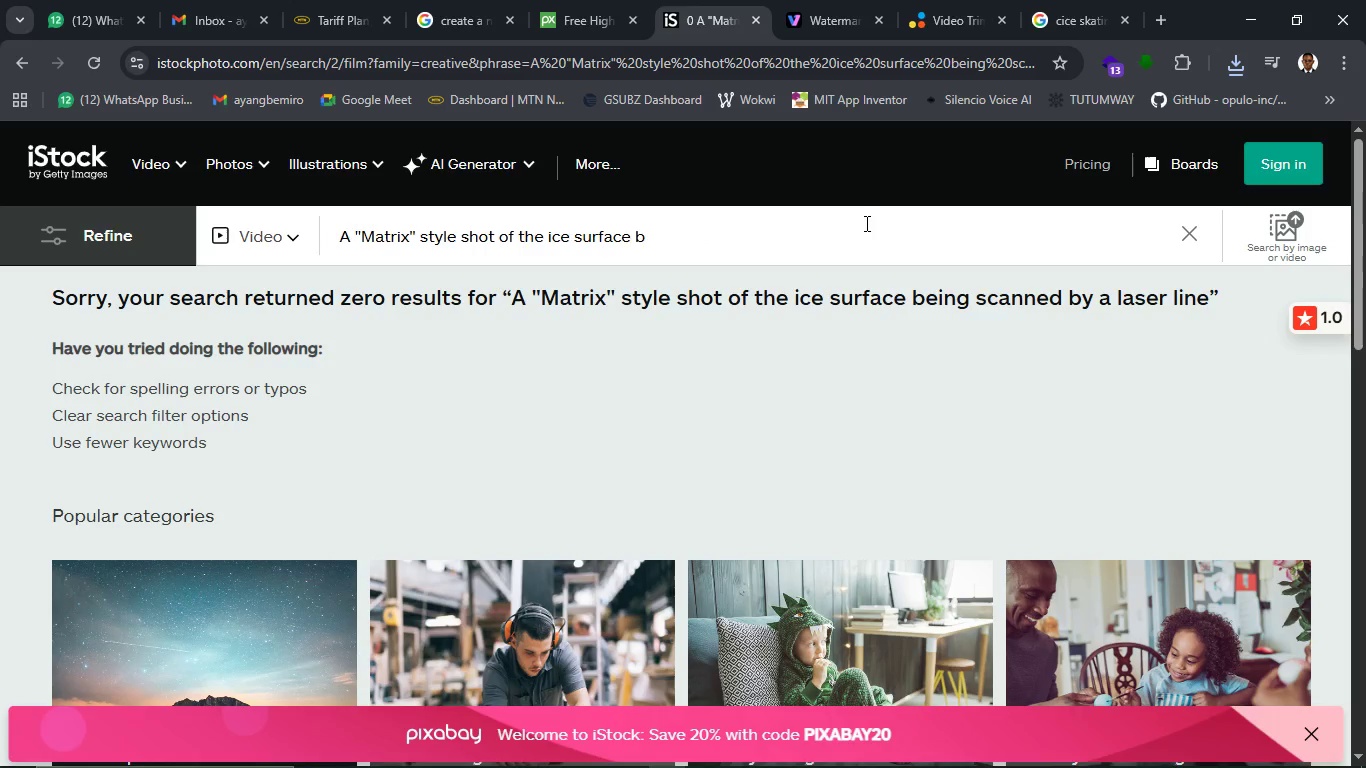 
key(Backspace)
 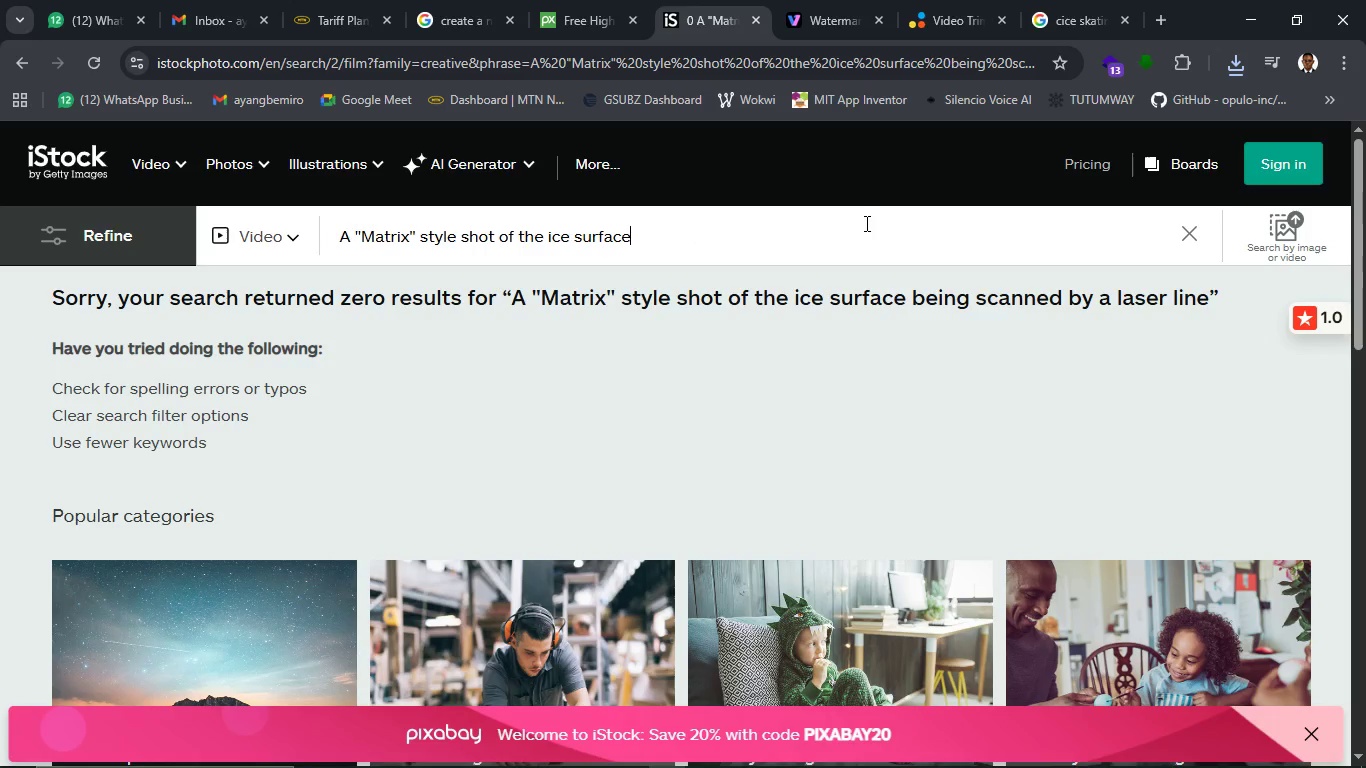 
key(Backspace)
 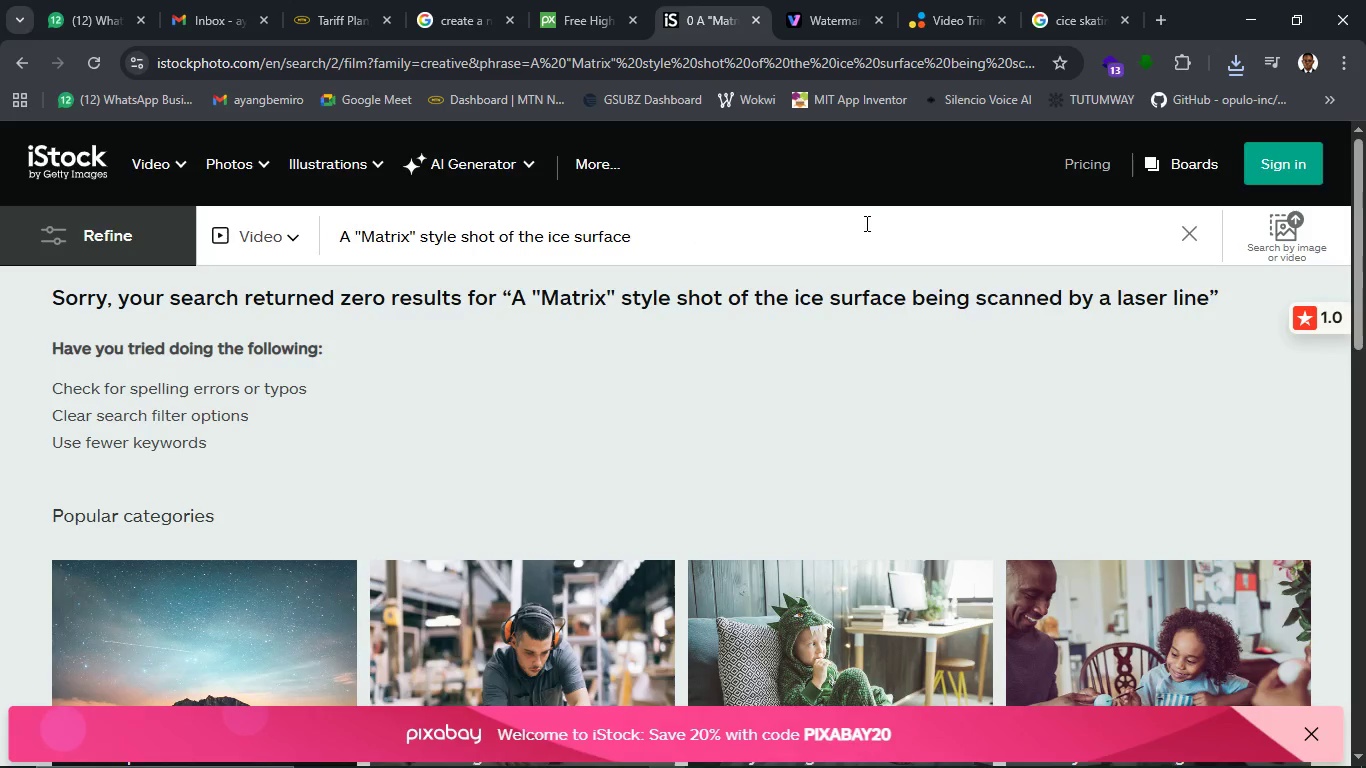 
key(Enter)
 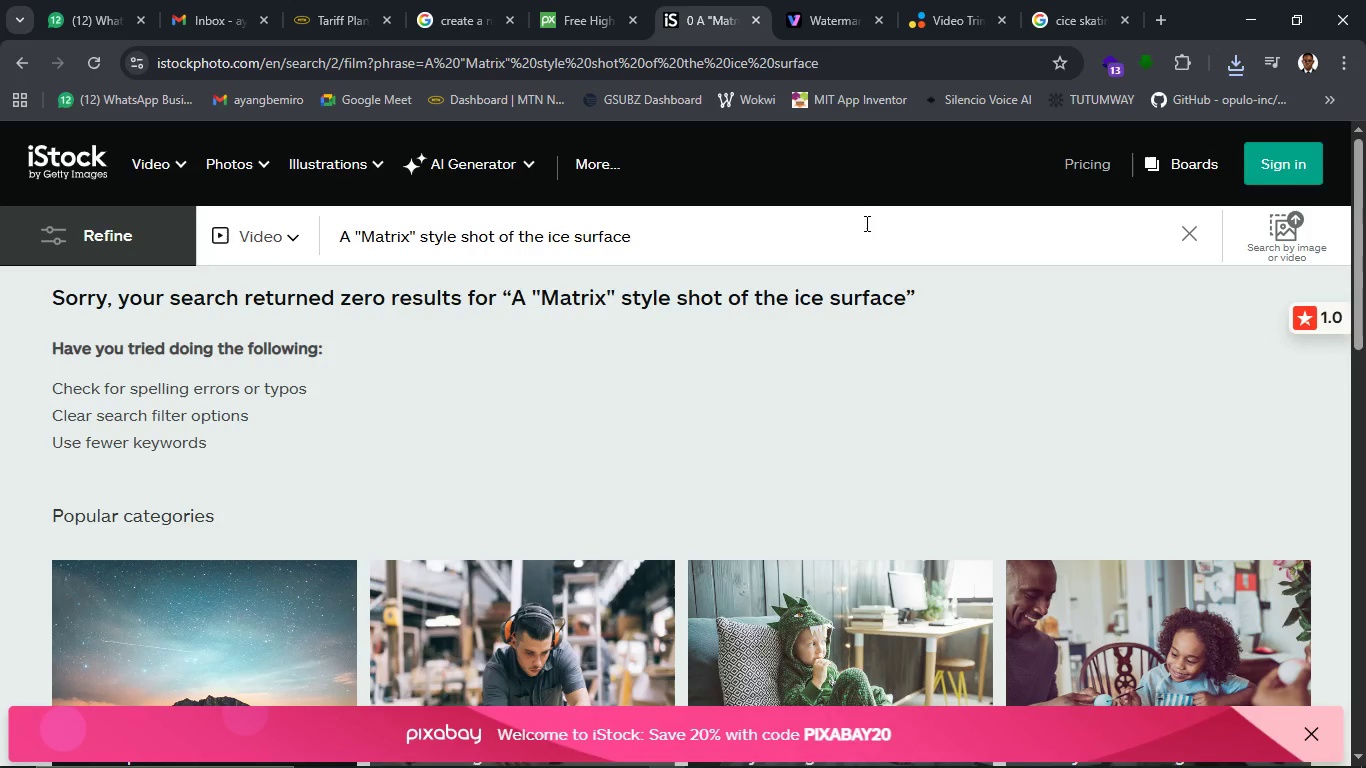 
key(Control+Z)
 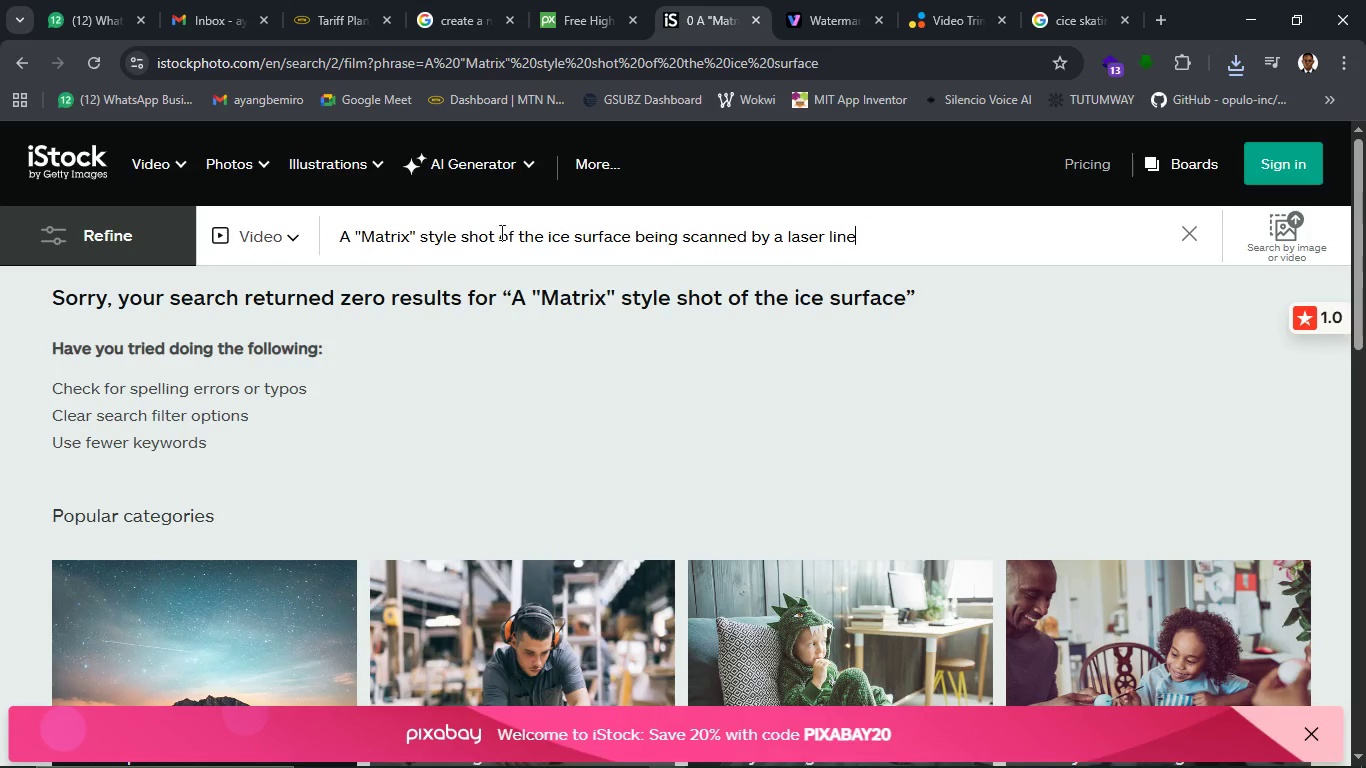 
left_click([468, 233])
 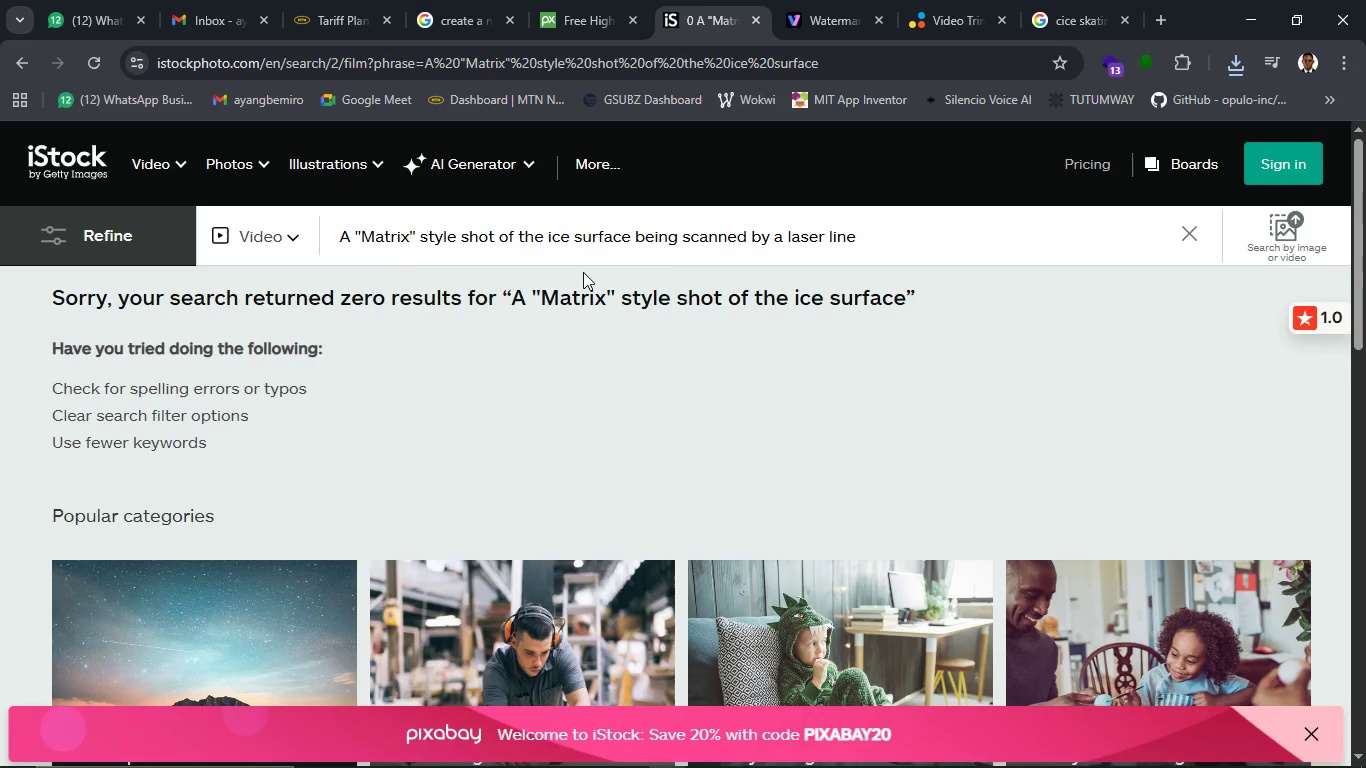 
key(ArrowLeft)
 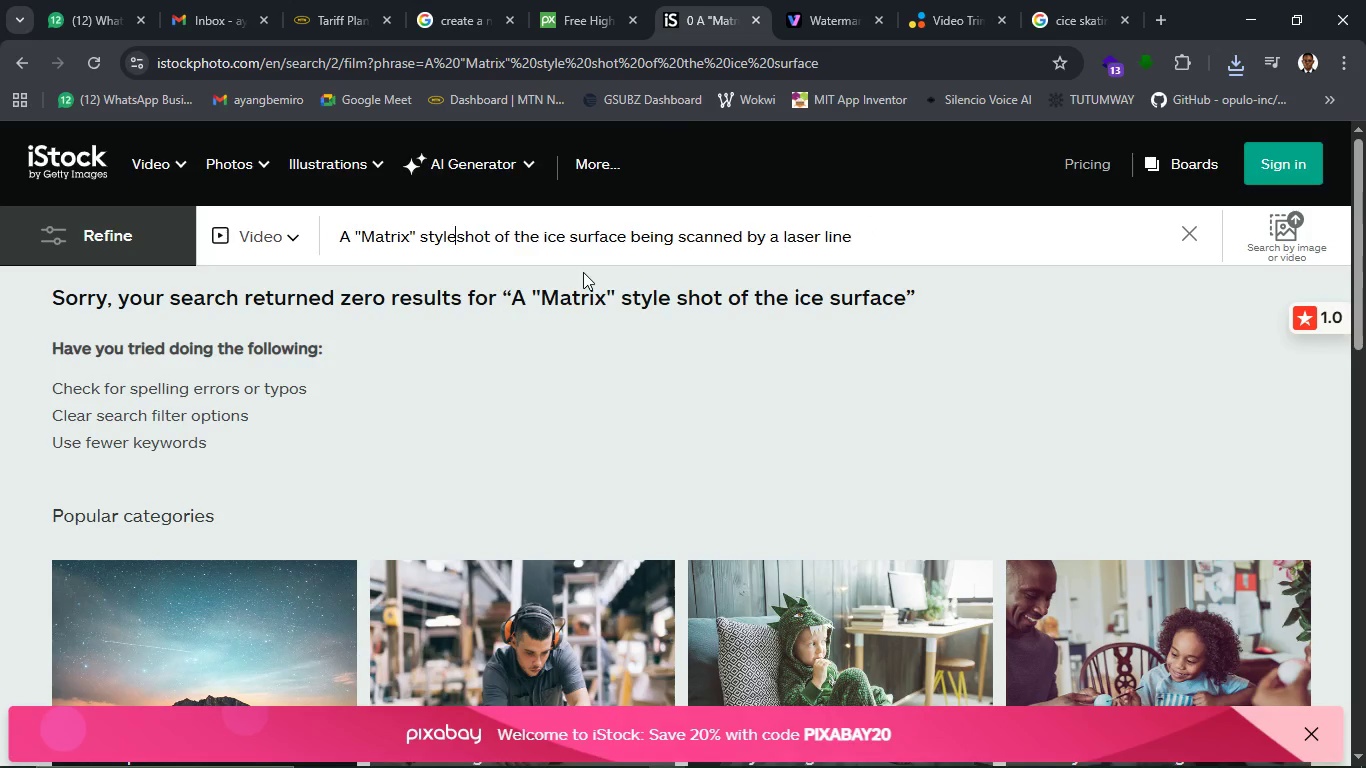 
hold_key(key=Backspace, duration=0.92)
 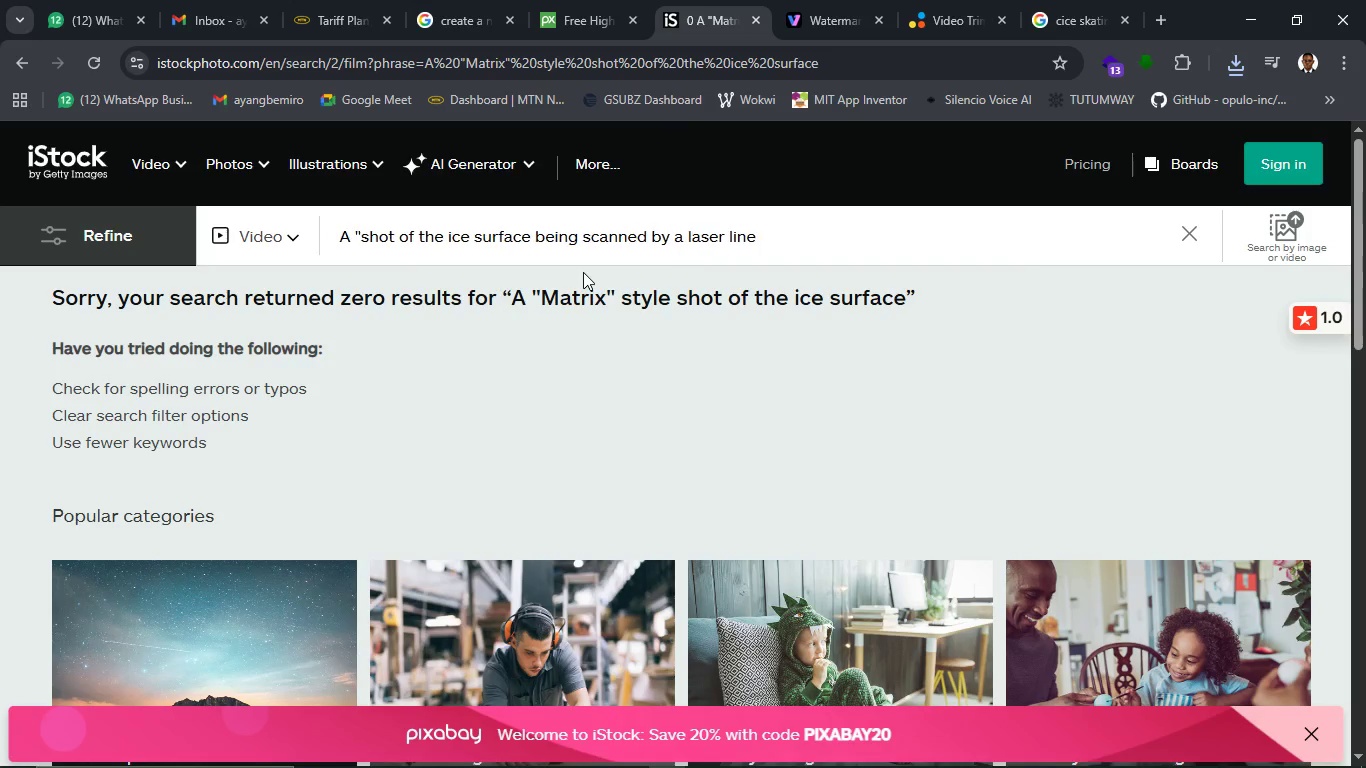 
hold_key(key=Backspace, duration=0.47)
 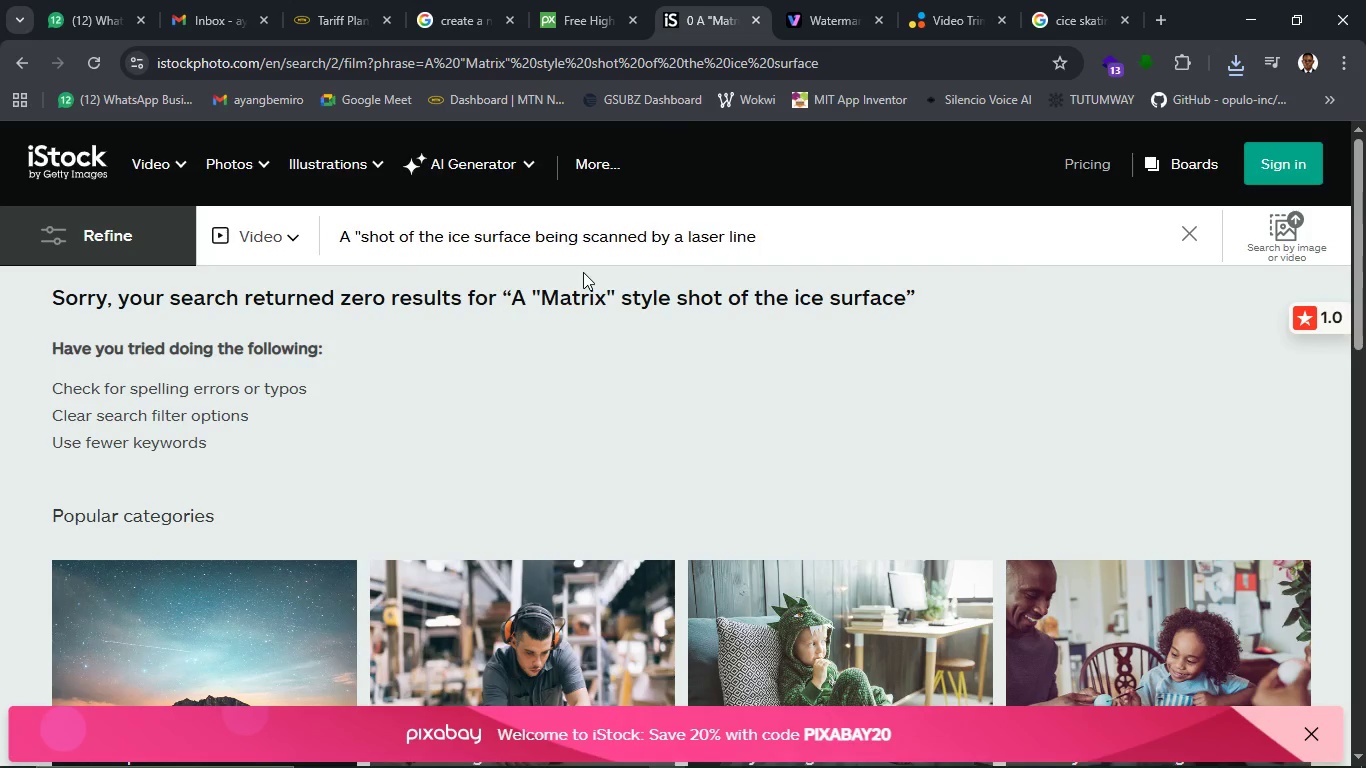 
key(Backspace)
 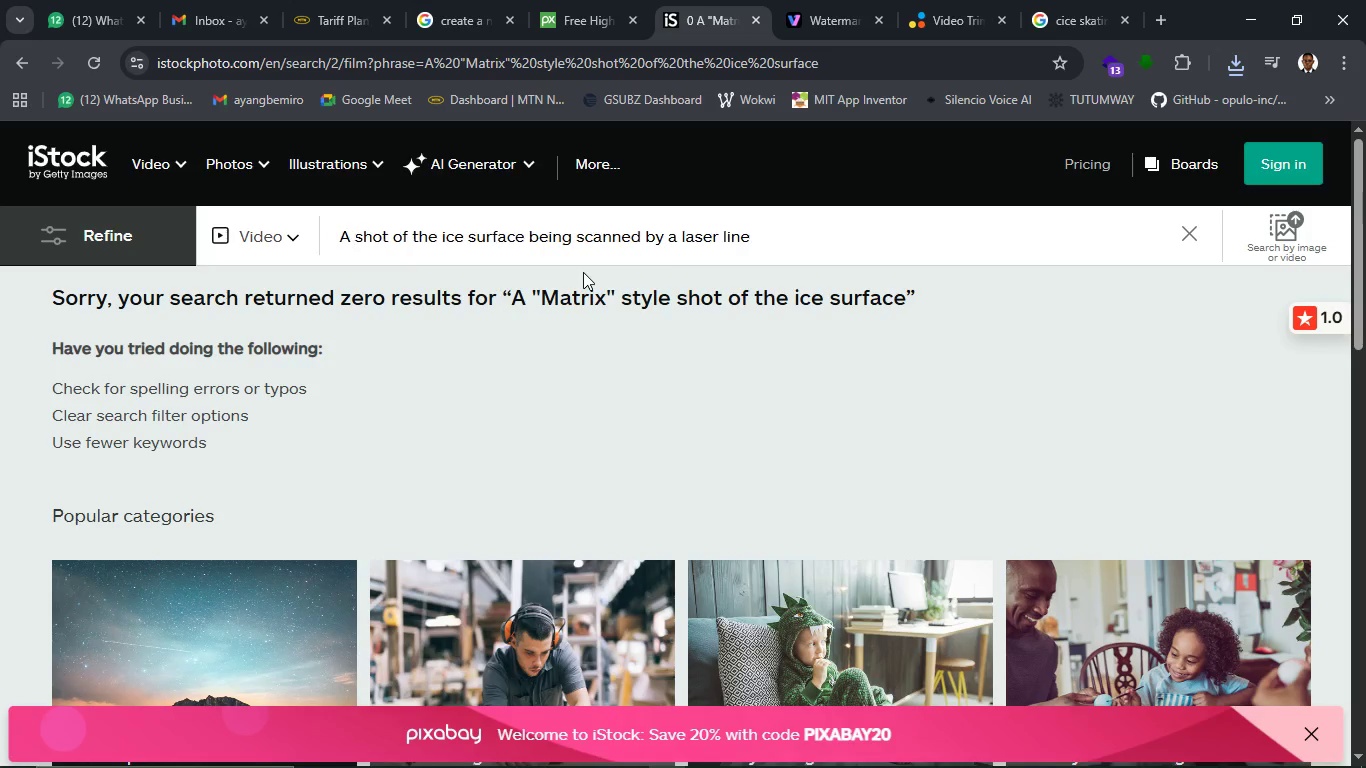 
key(Backspace)
 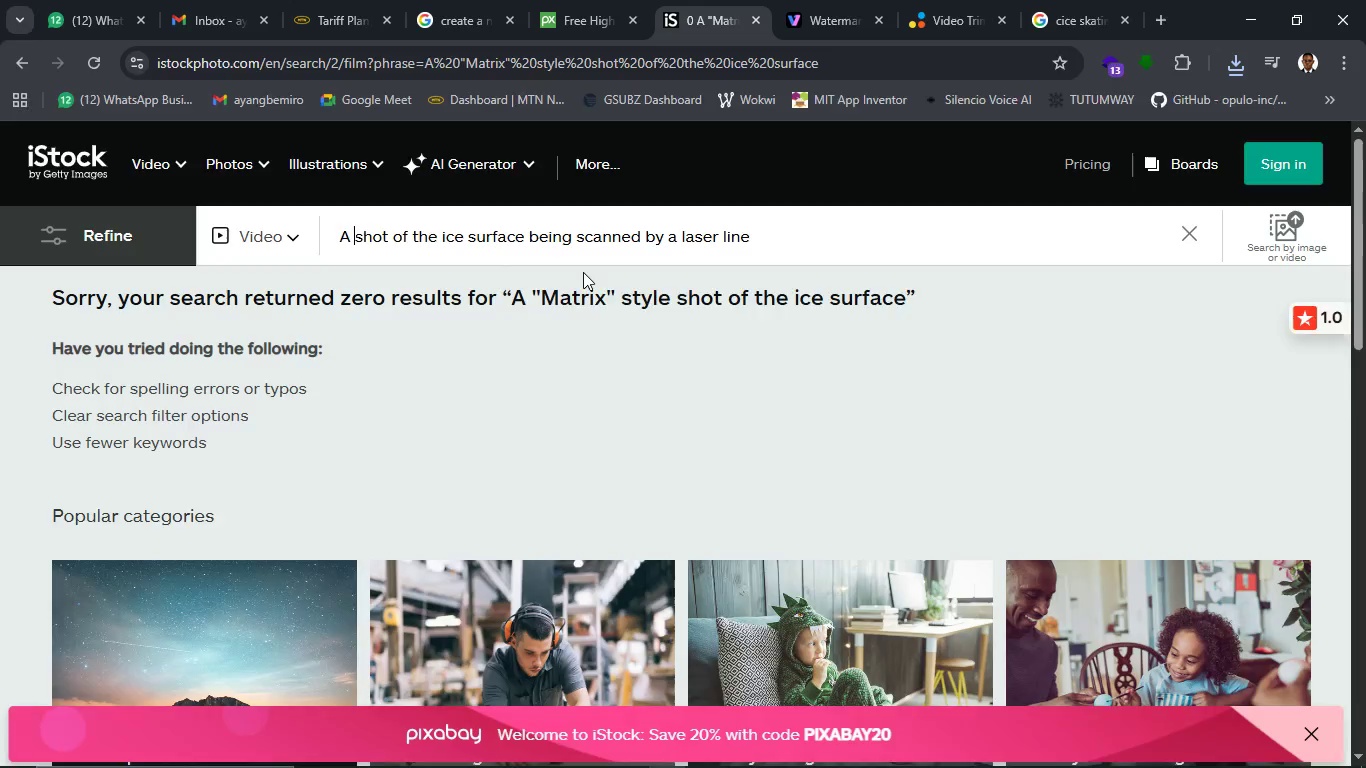 
key(Enter)
 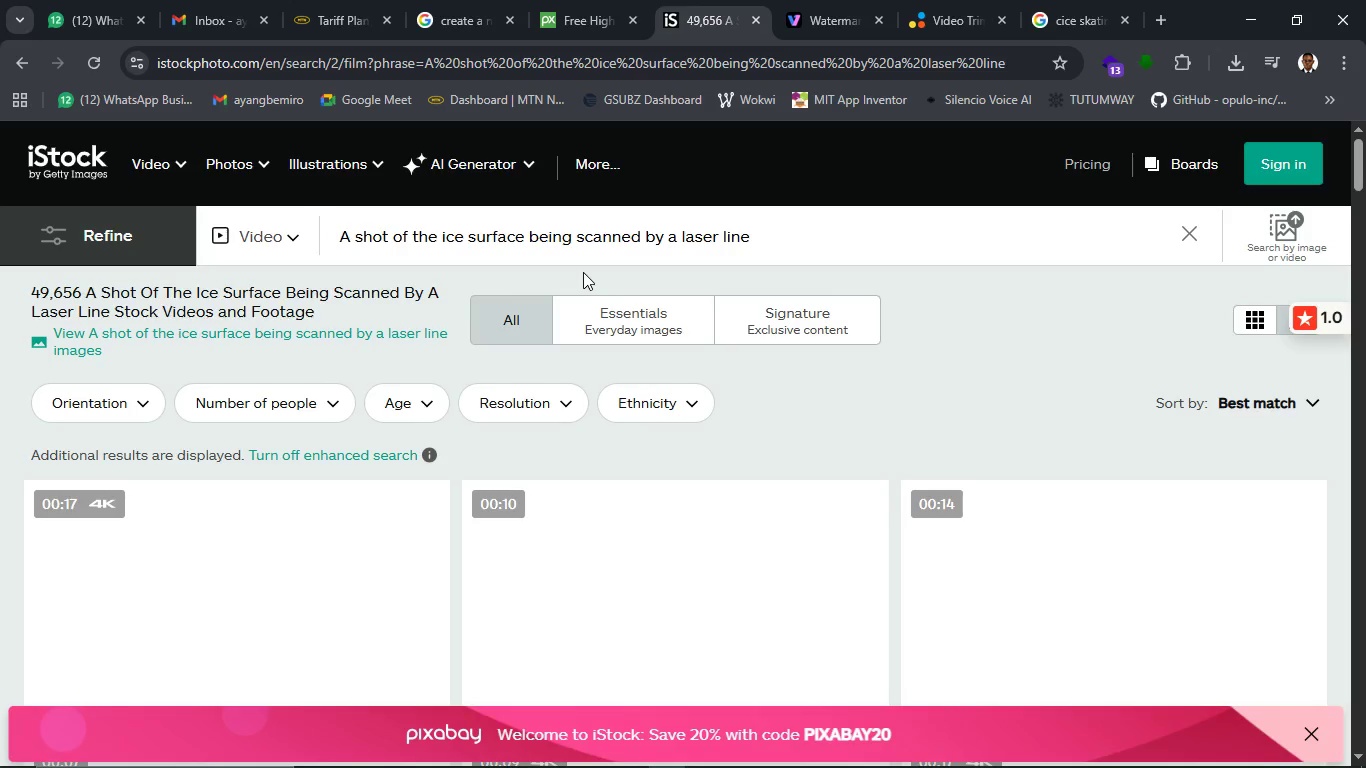 
scroll: coordinate [869, 392], scroll_direction: down, amount: 4.0
 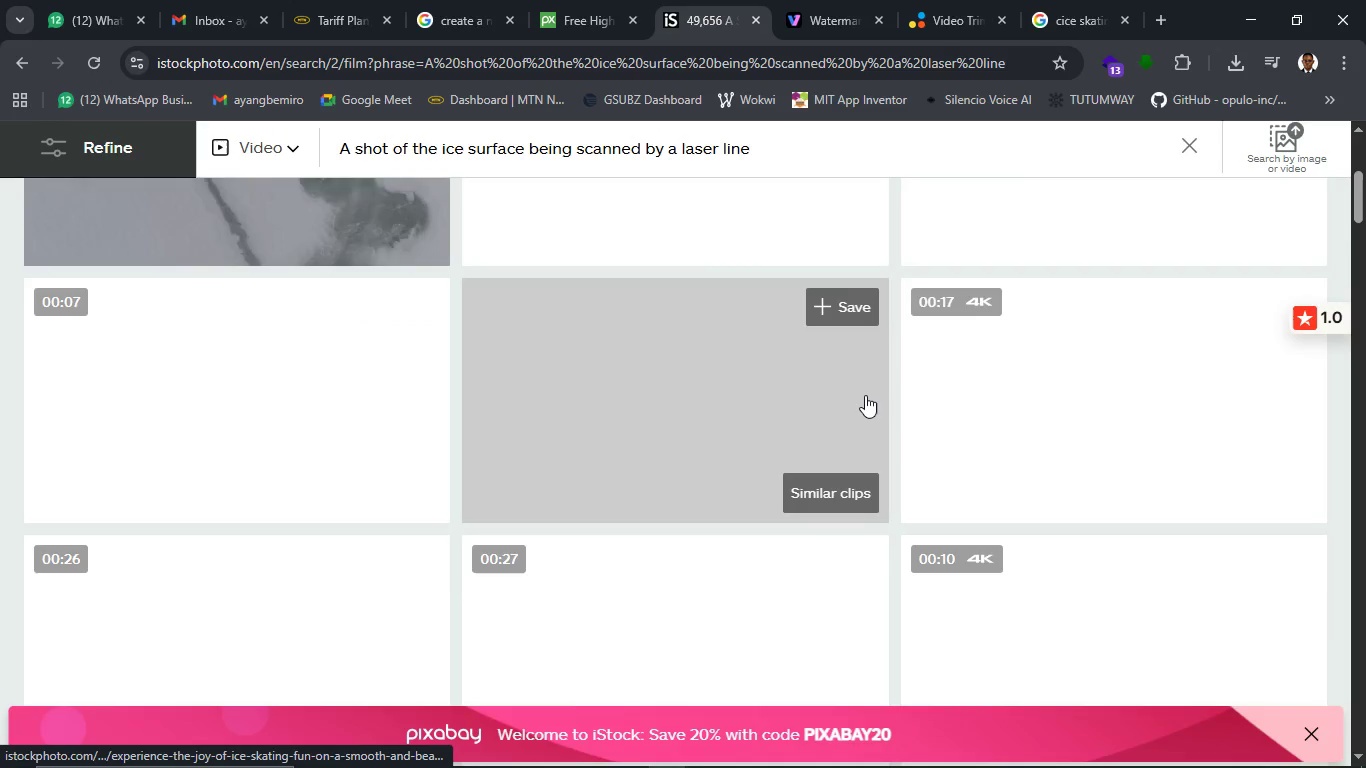 
scroll: coordinate [735, 451], scroll_direction: up, amount: 4.0
 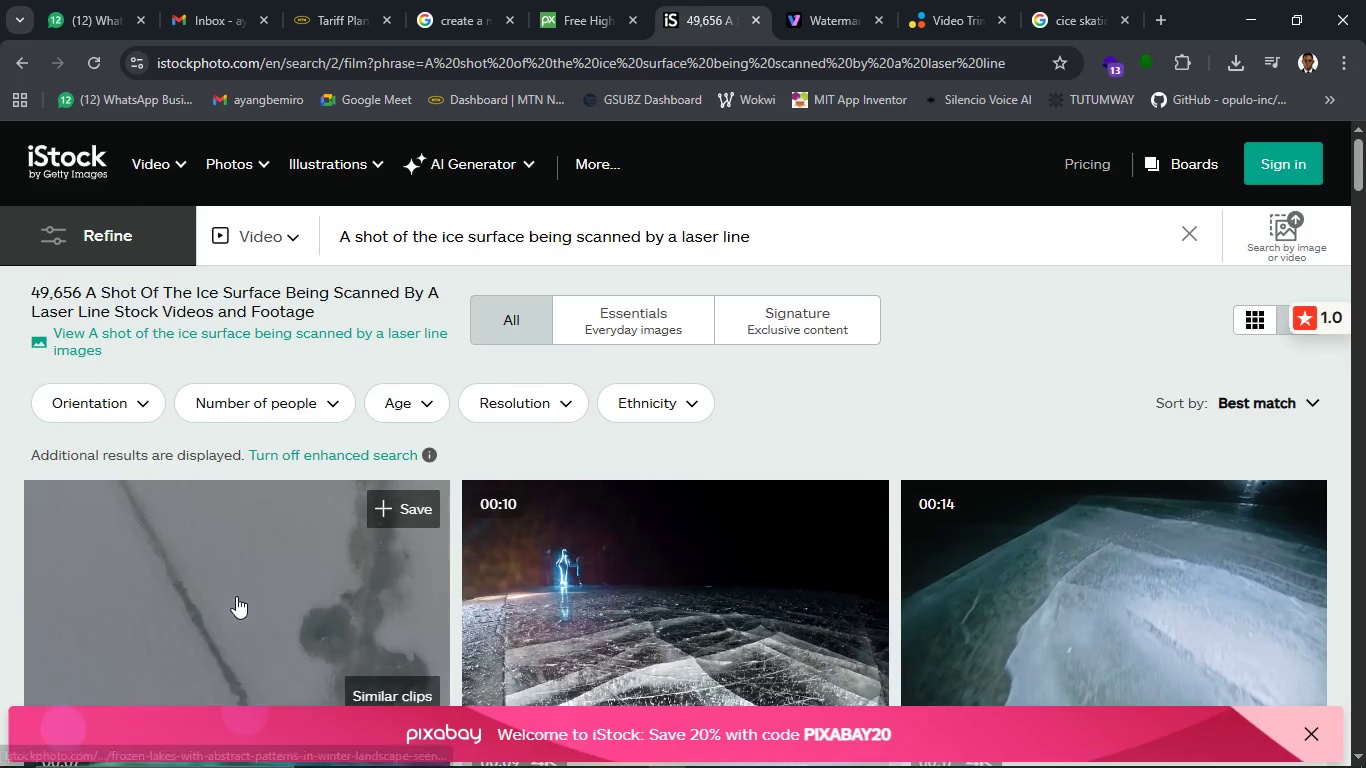 
left_click([144, 390])
 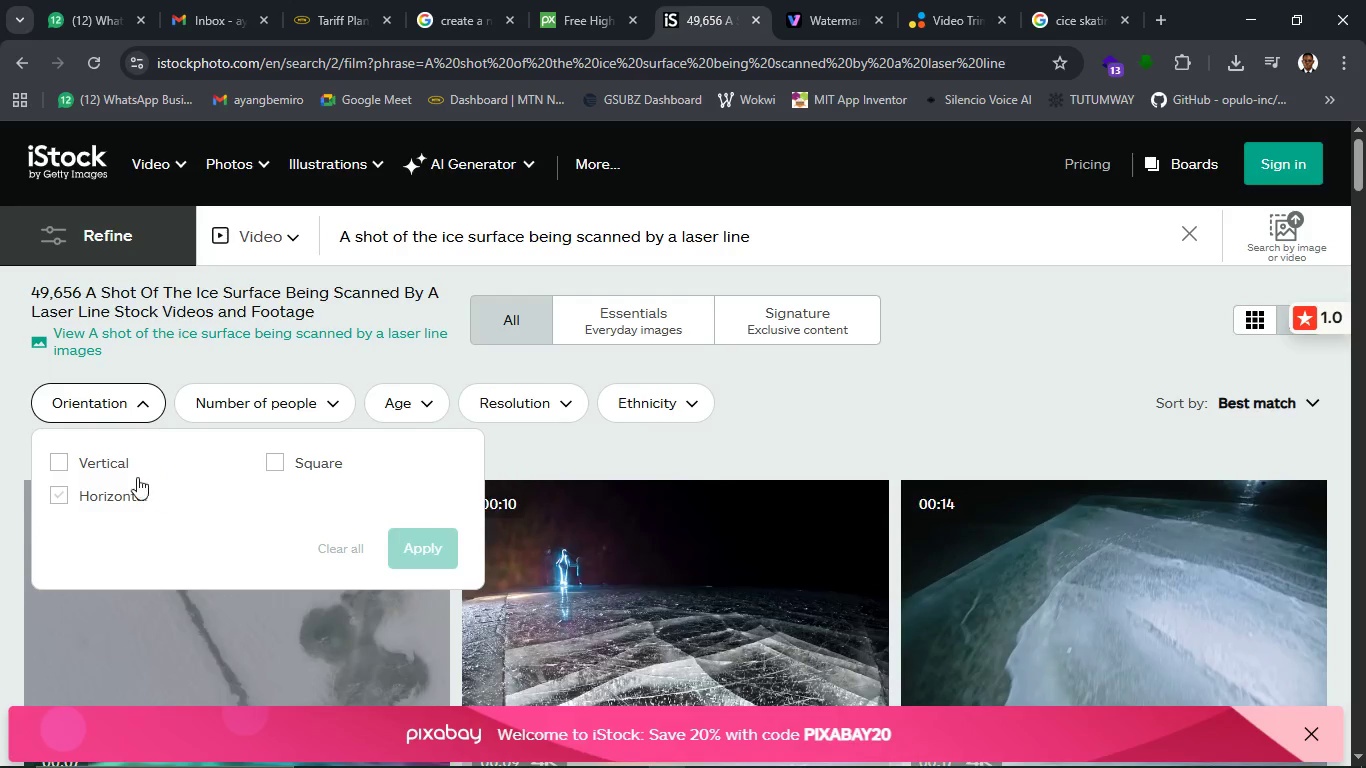 
left_click([114, 459])
 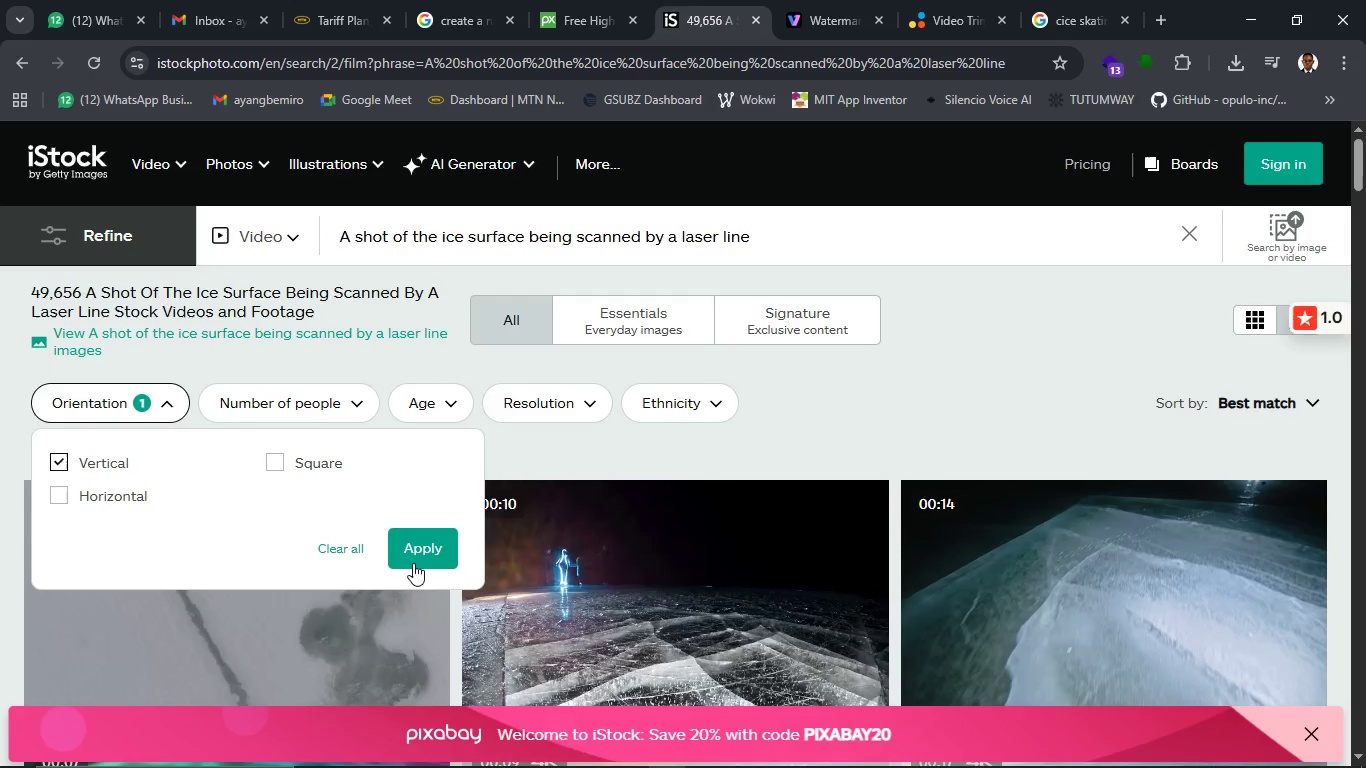 
left_click([413, 563])
 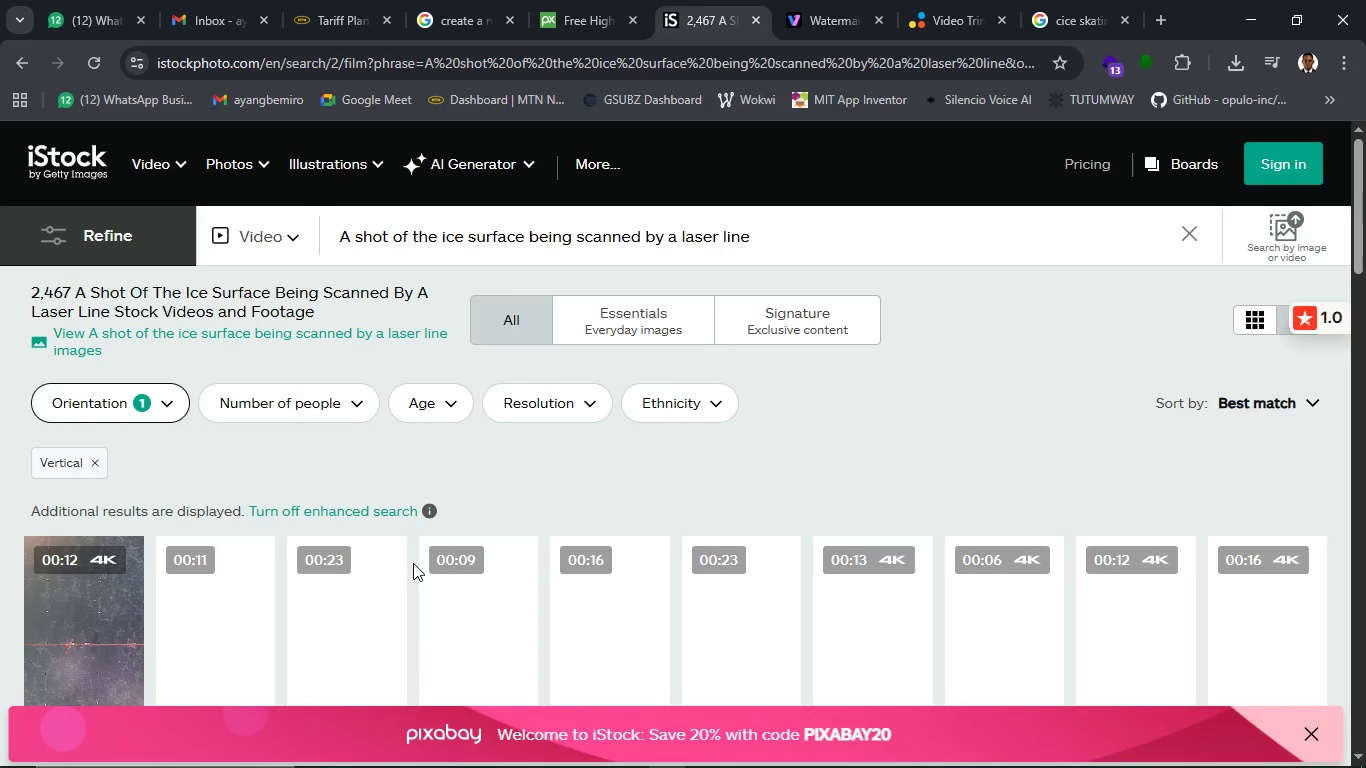 
wait(8.8)
 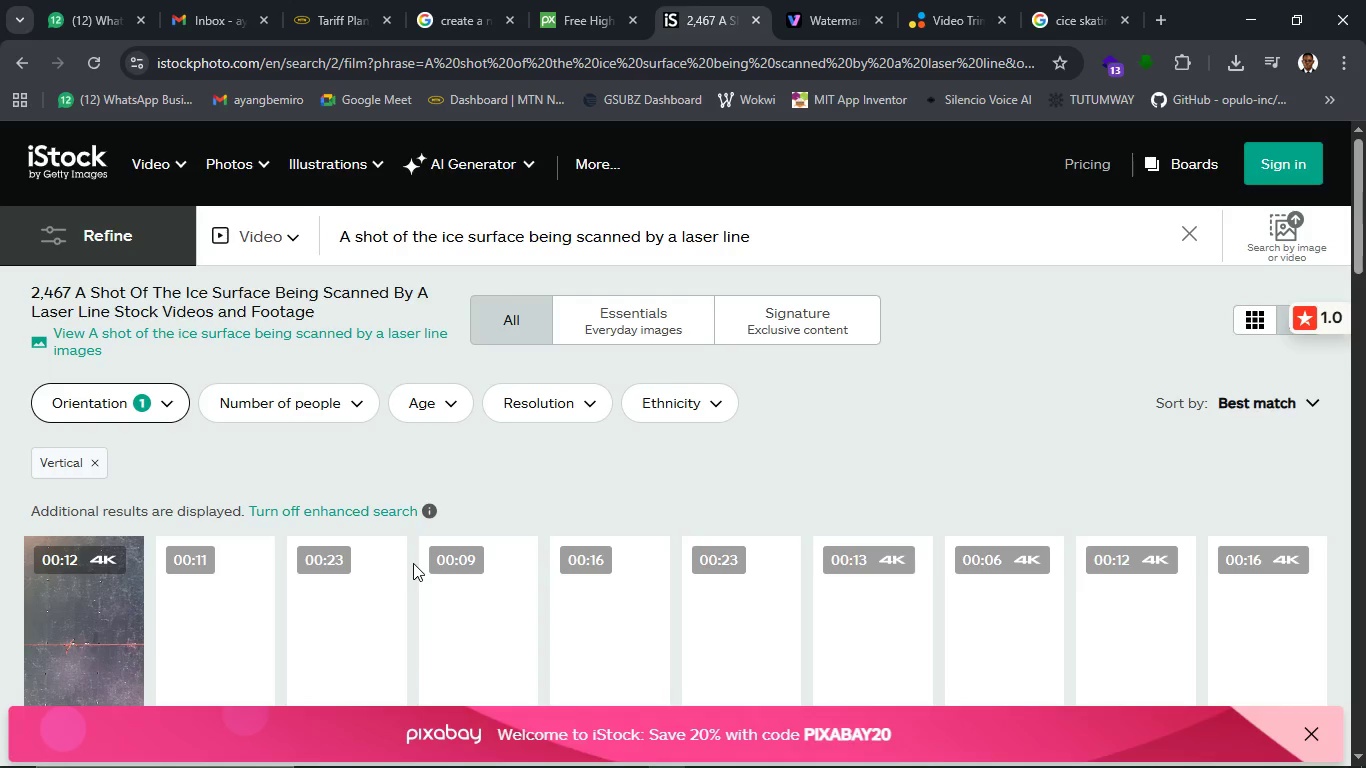 
scroll: coordinate [432, 569], scroll_direction: down, amount: 2.0
 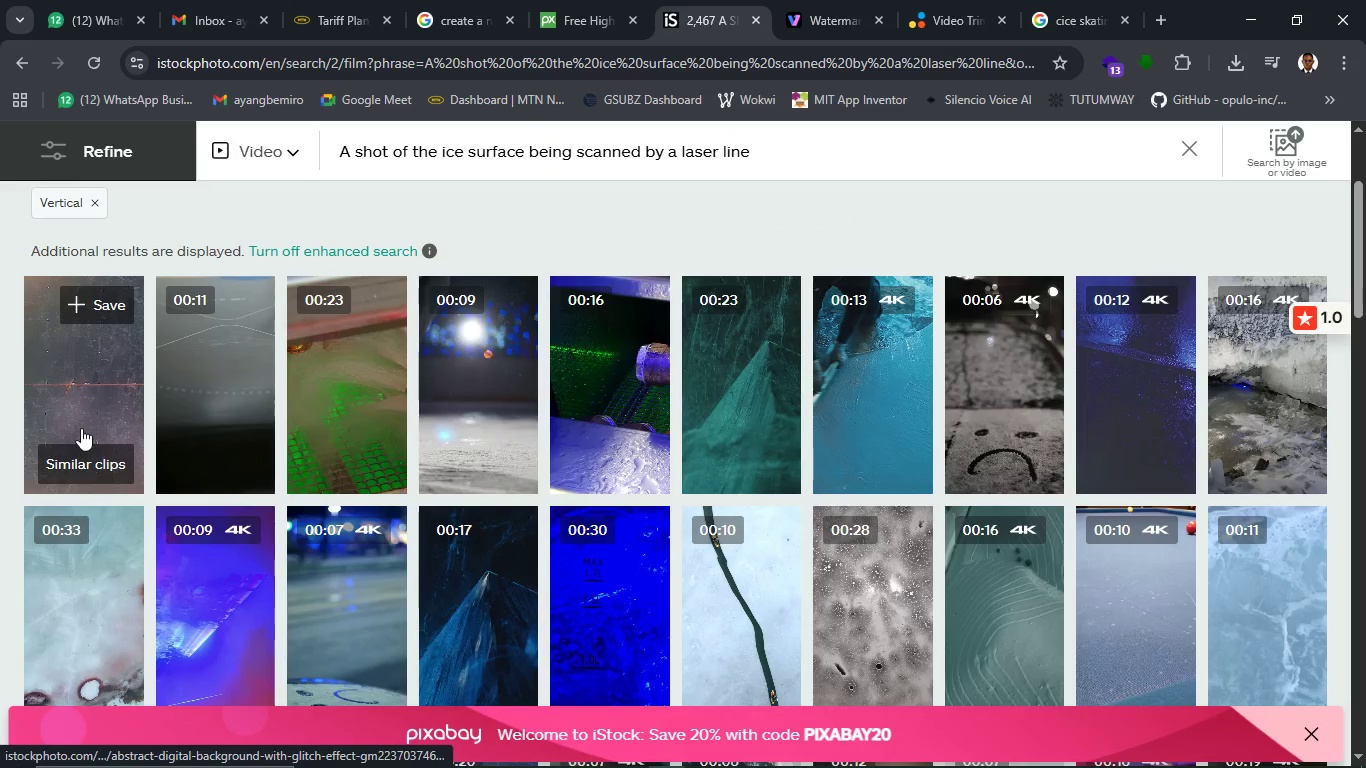 
scroll: coordinate [81, 428], scroll_direction: up, amount: 1.0
 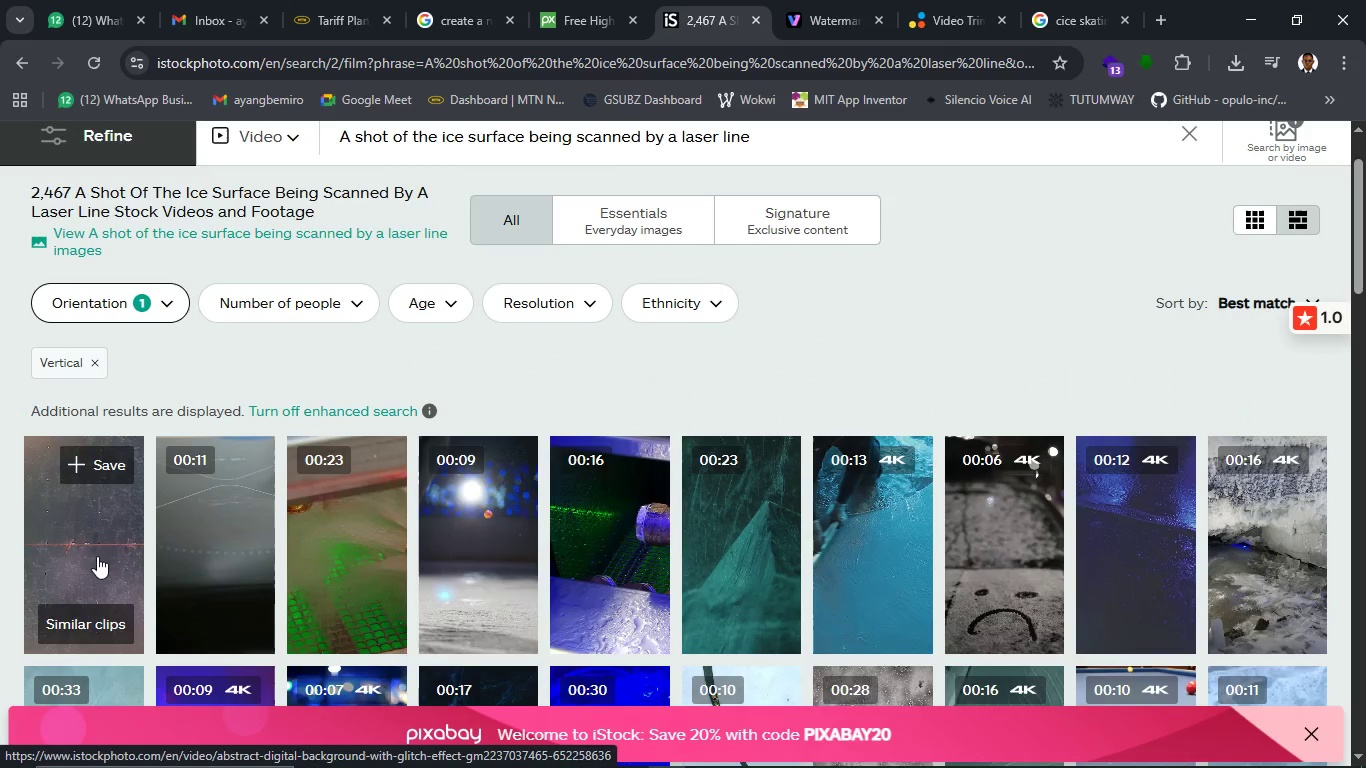 
wait(5.59)
 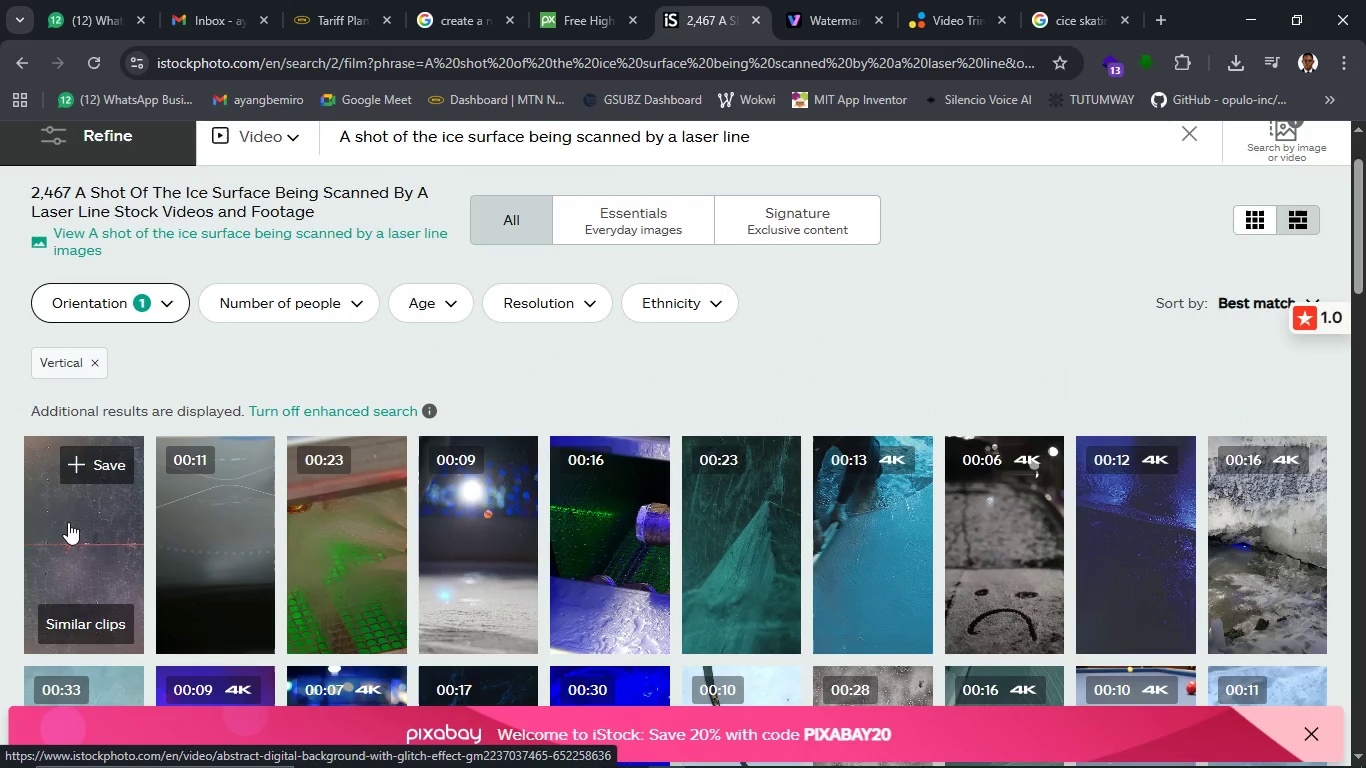 
left_click([114, 561])
 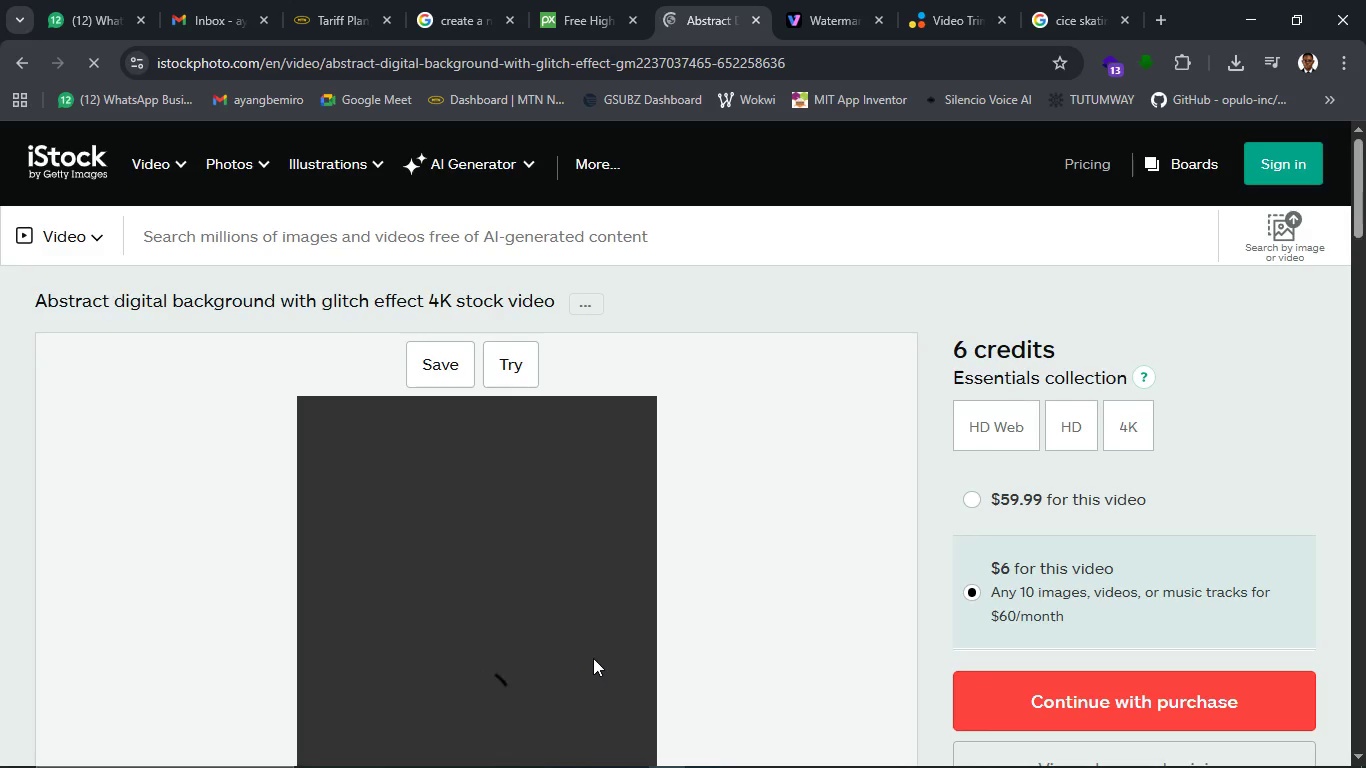 
wait(7.56)
 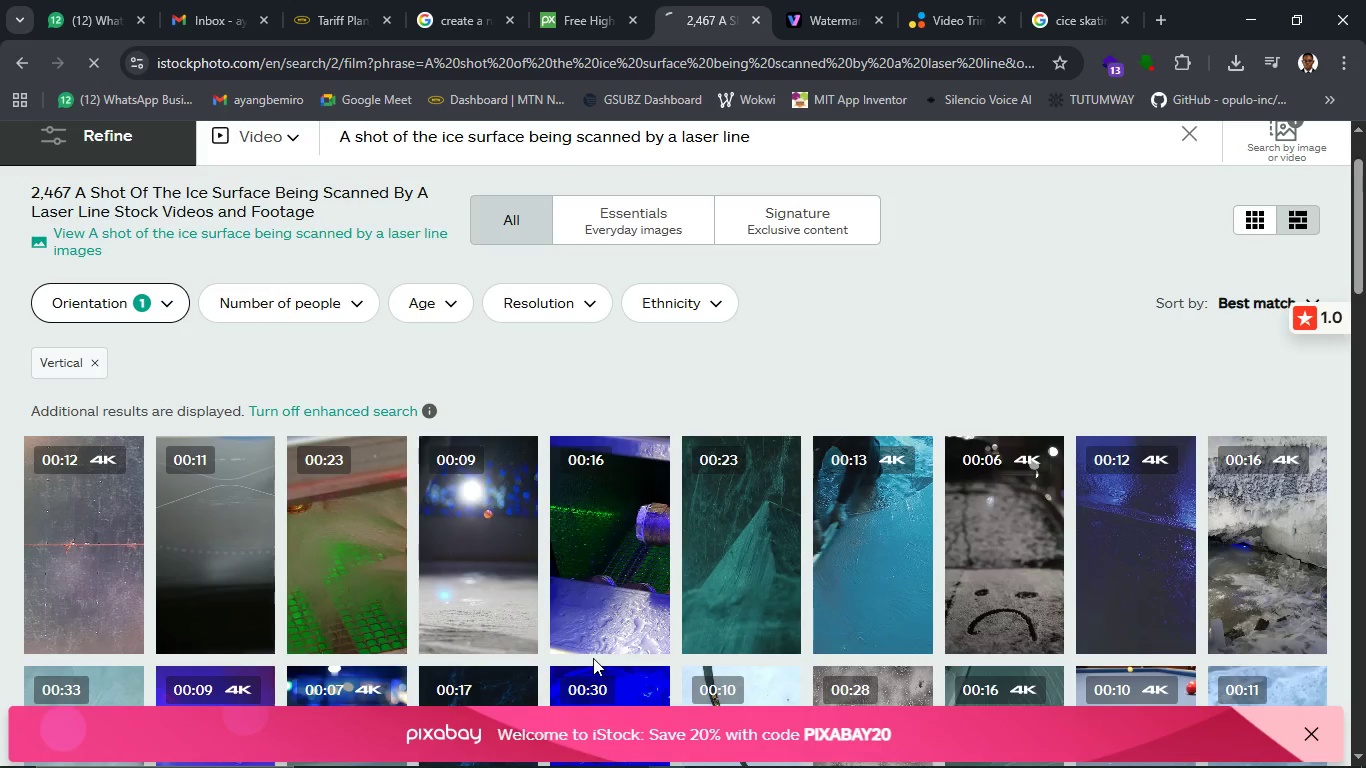 
scroll: coordinate [704, 689], scroll_direction: down, amount: 3.0
 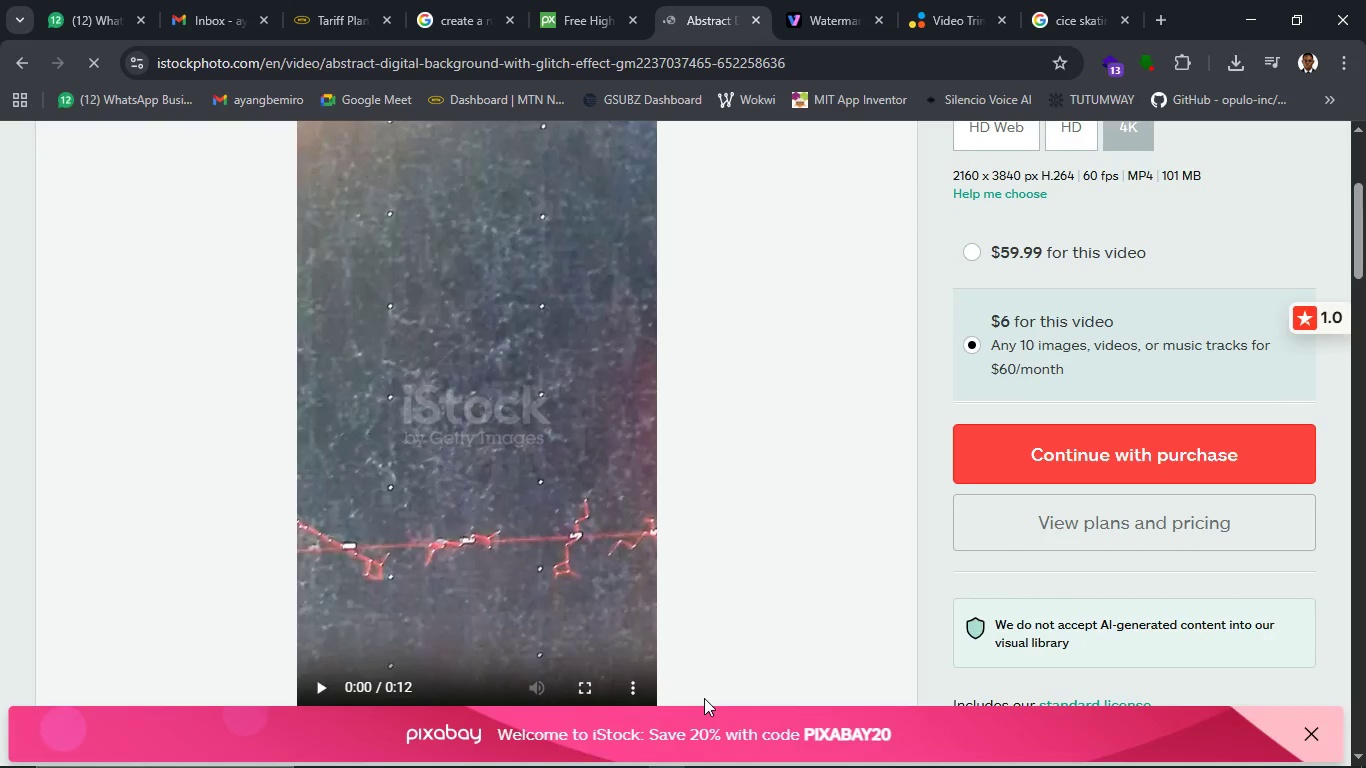 
scroll: coordinate [704, 698], scroll_direction: up, amount: 1.0
 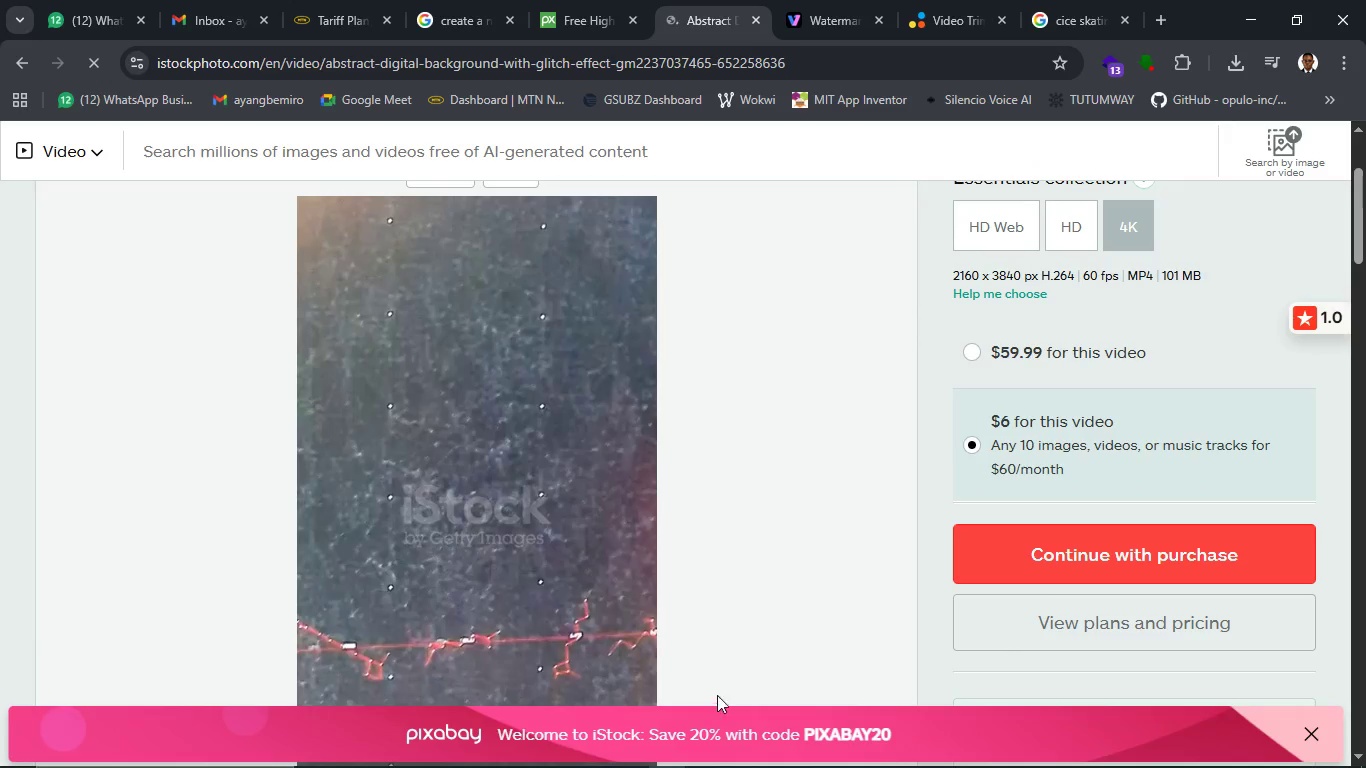 
scroll: coordinate [742, 641], scroll_direction: down, amount: 1.0
 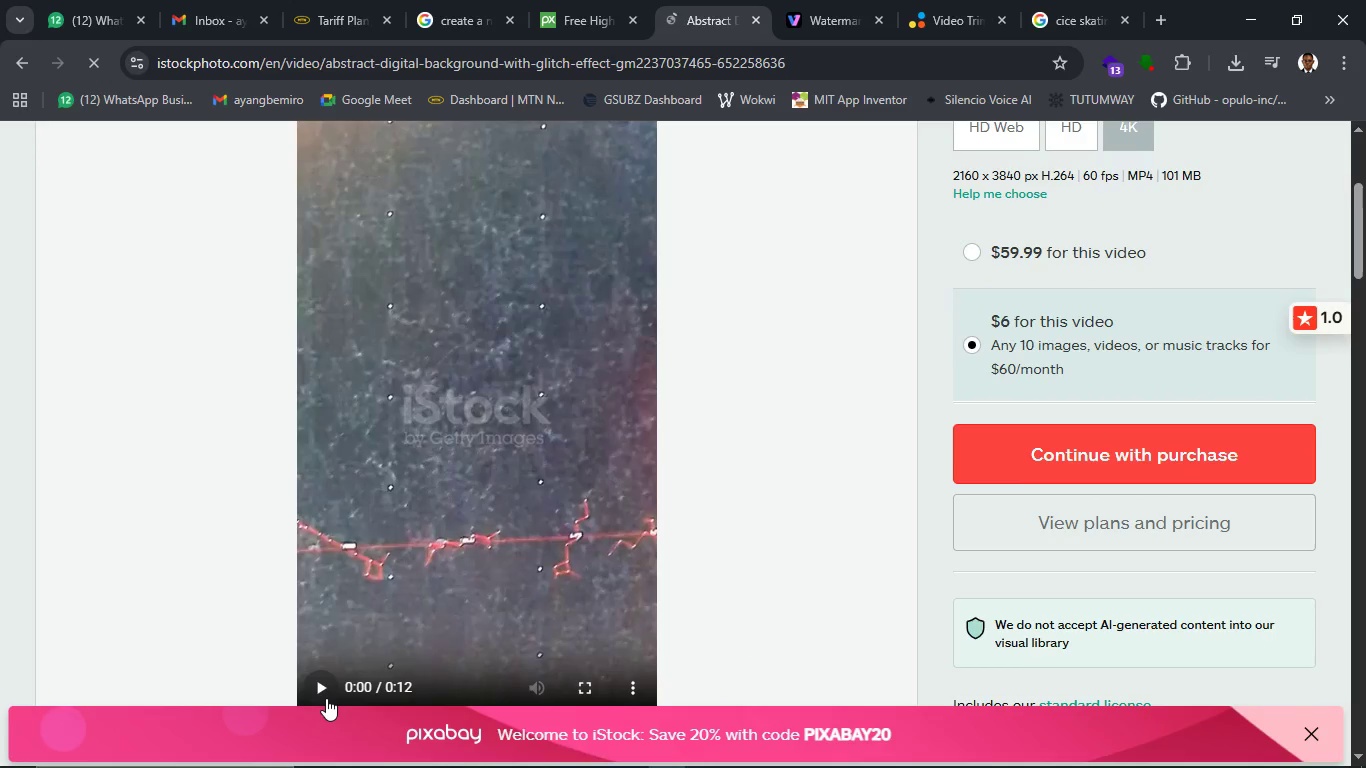 
left_click([323, 695])
 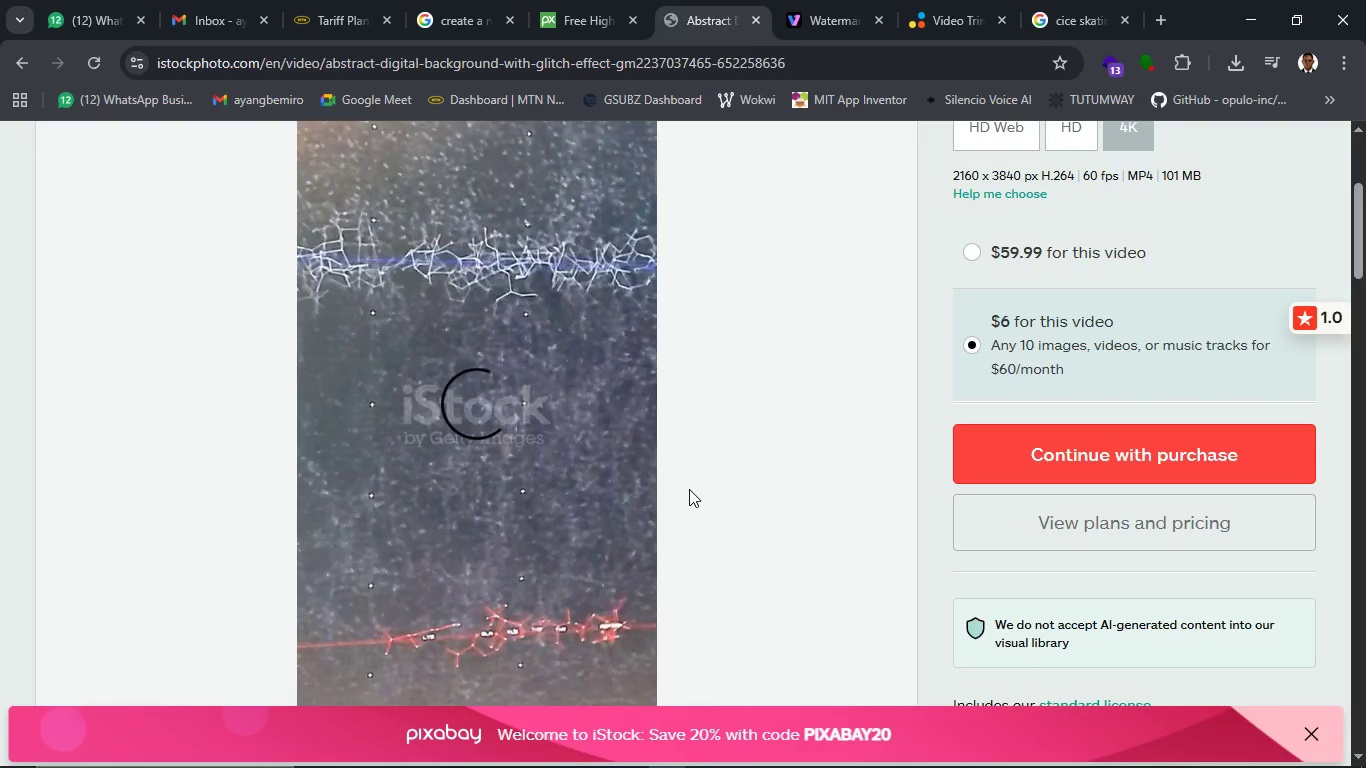 
wait(17.11)
 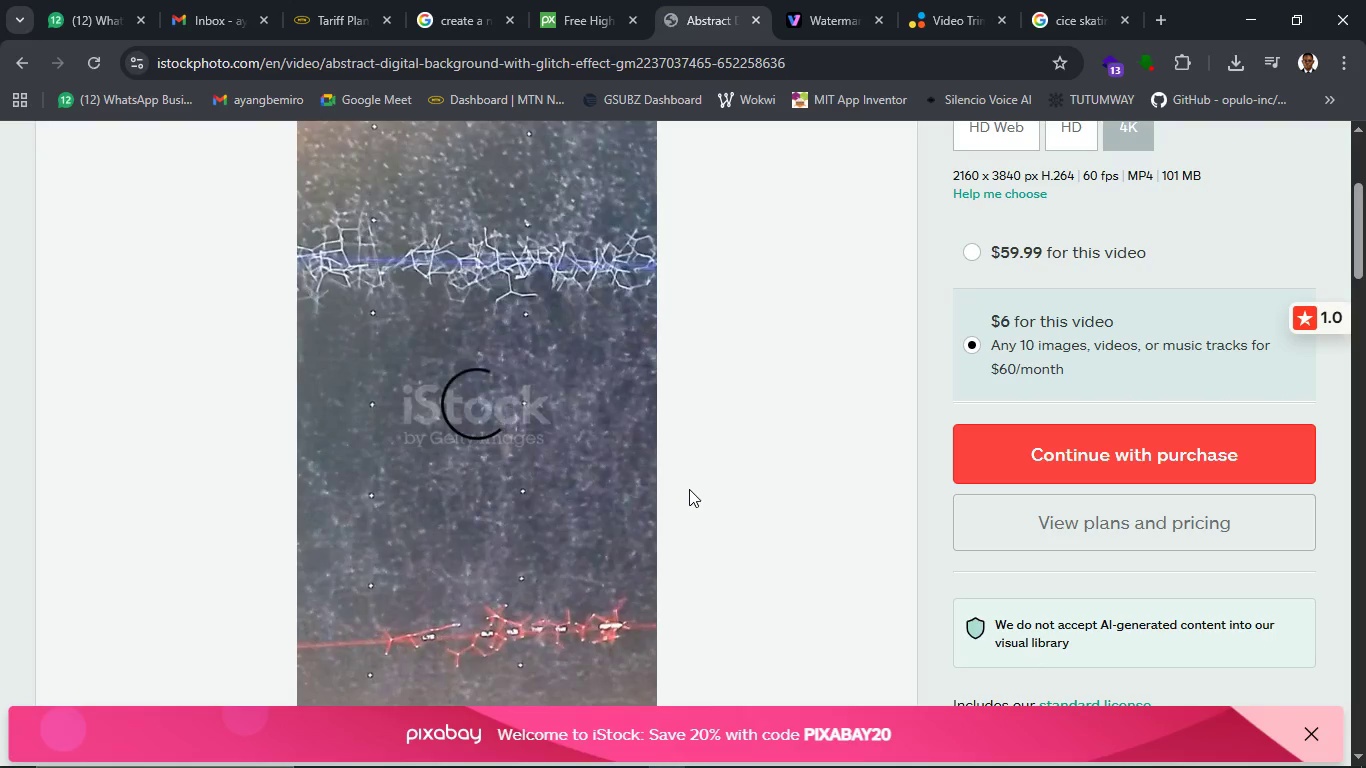 
scroll: coordinate [635, 613], scroll_direction: down, amount: 2.0
 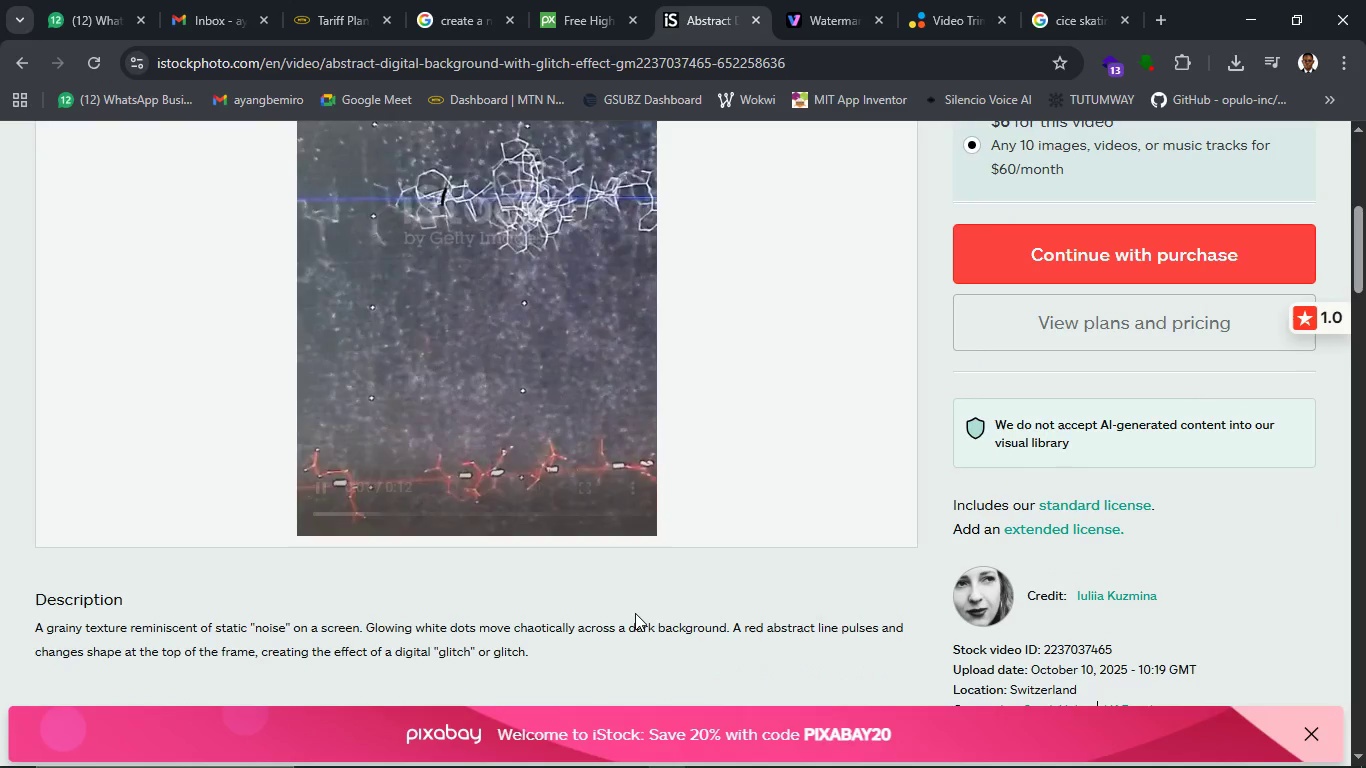 
scroll: coordinate [635, 613], scroll_direction: up, amount: 1.0
 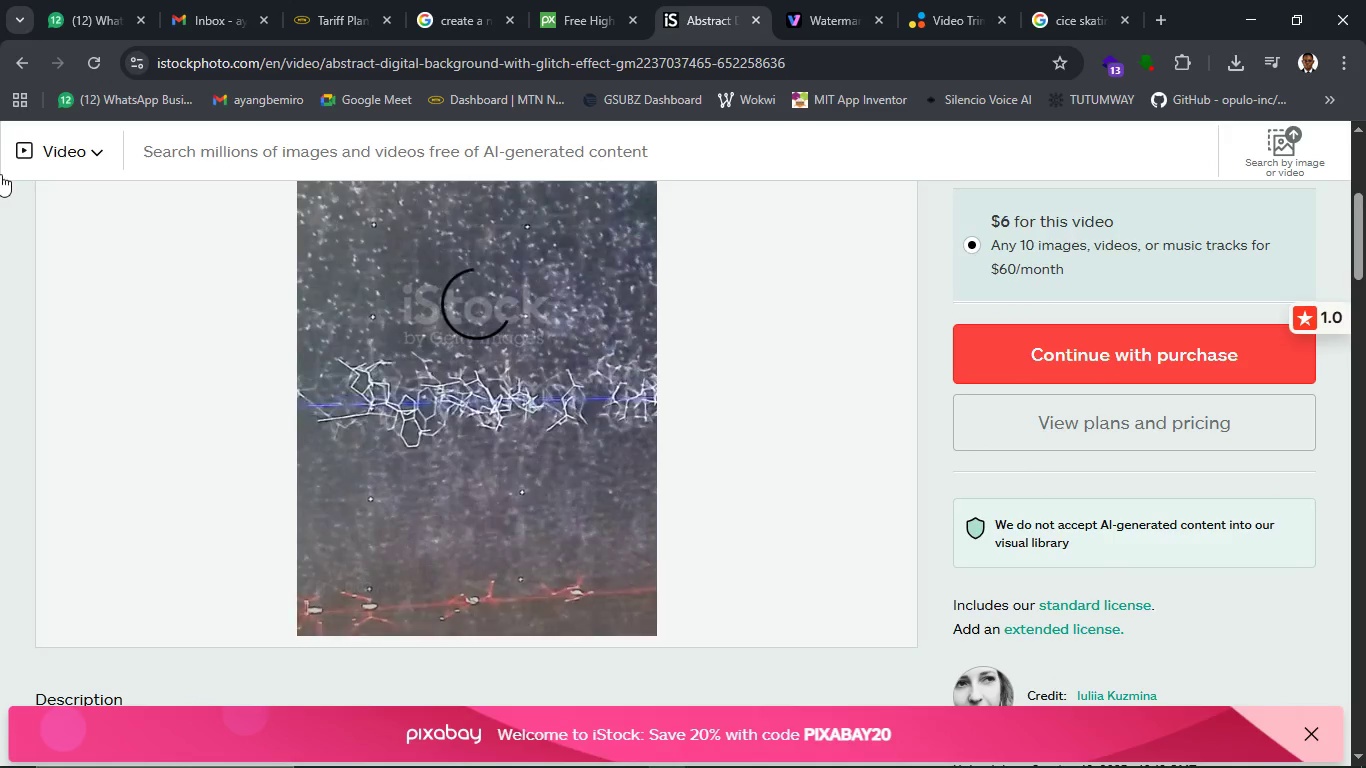 
left_click([19, 68])
 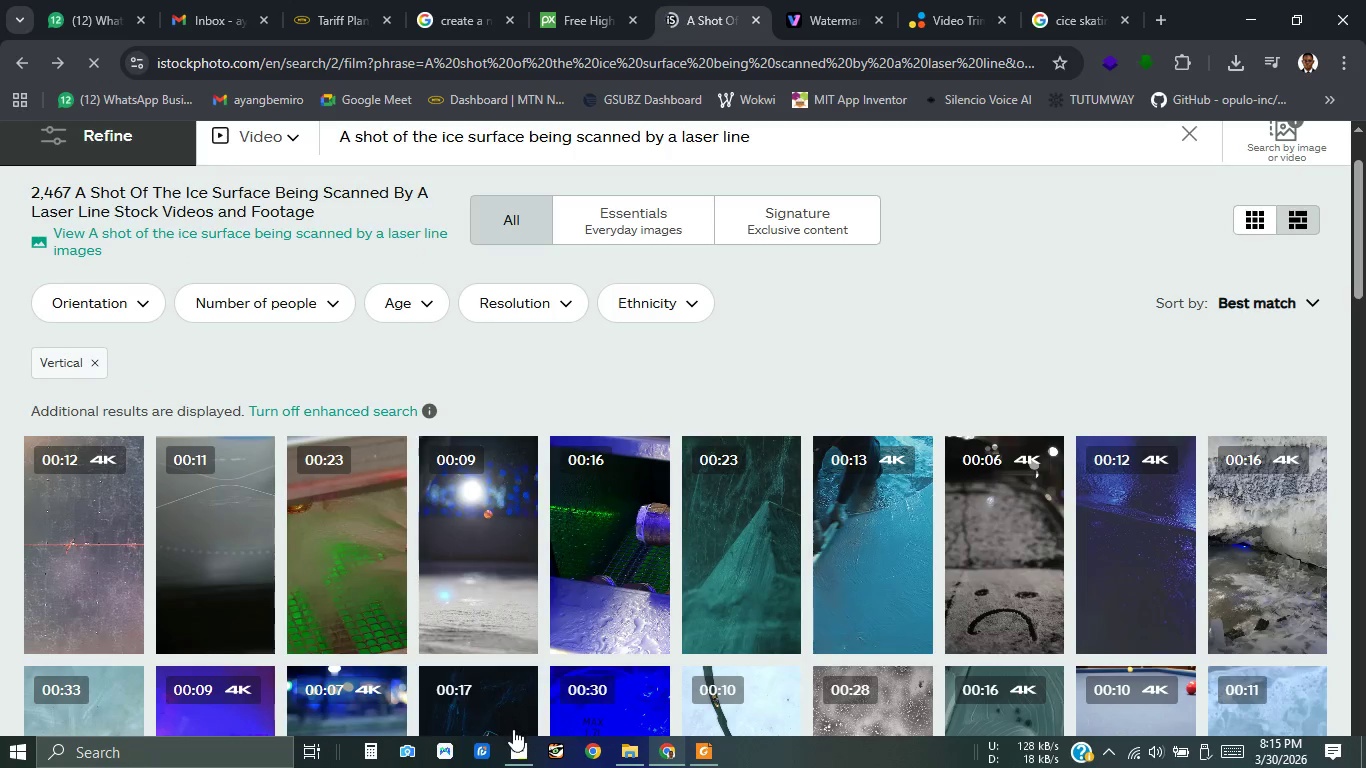 
left_click([513, 748])
 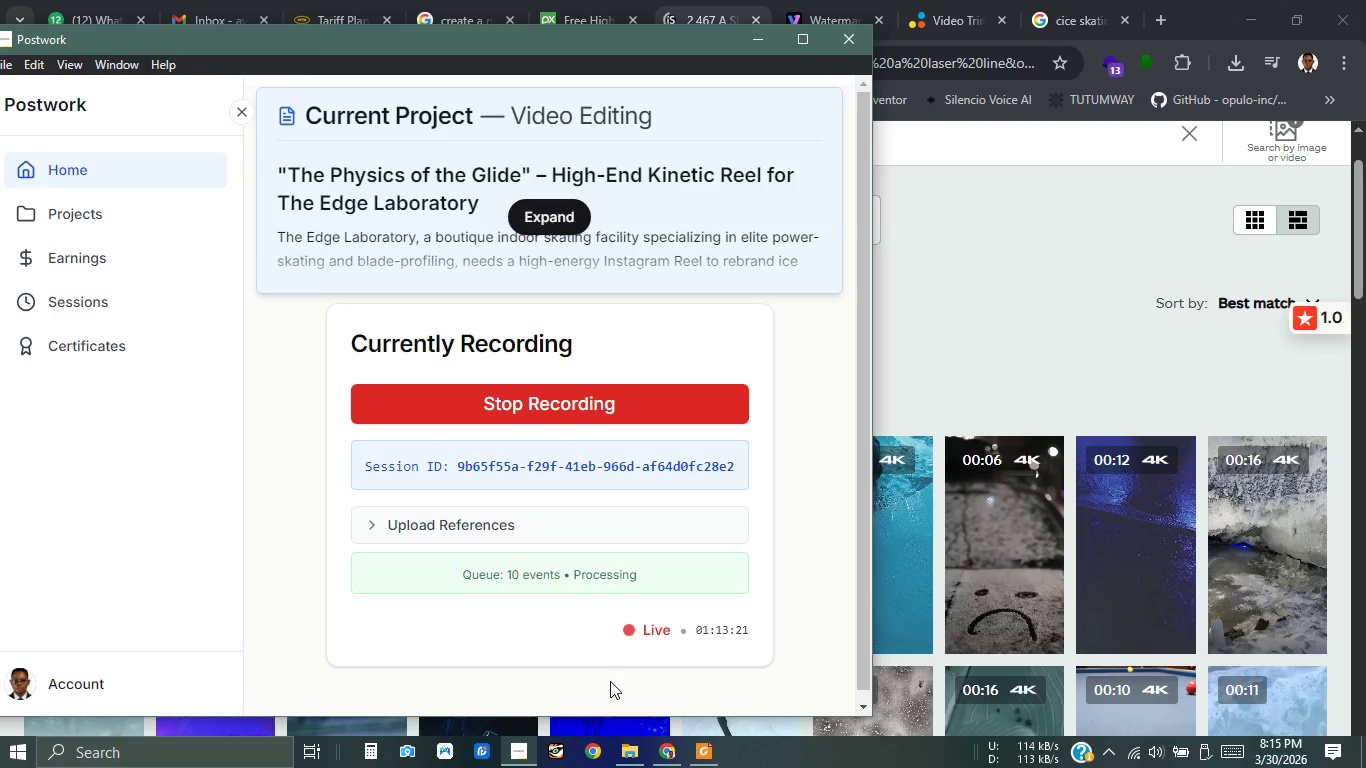 
left_click([630, 683])